 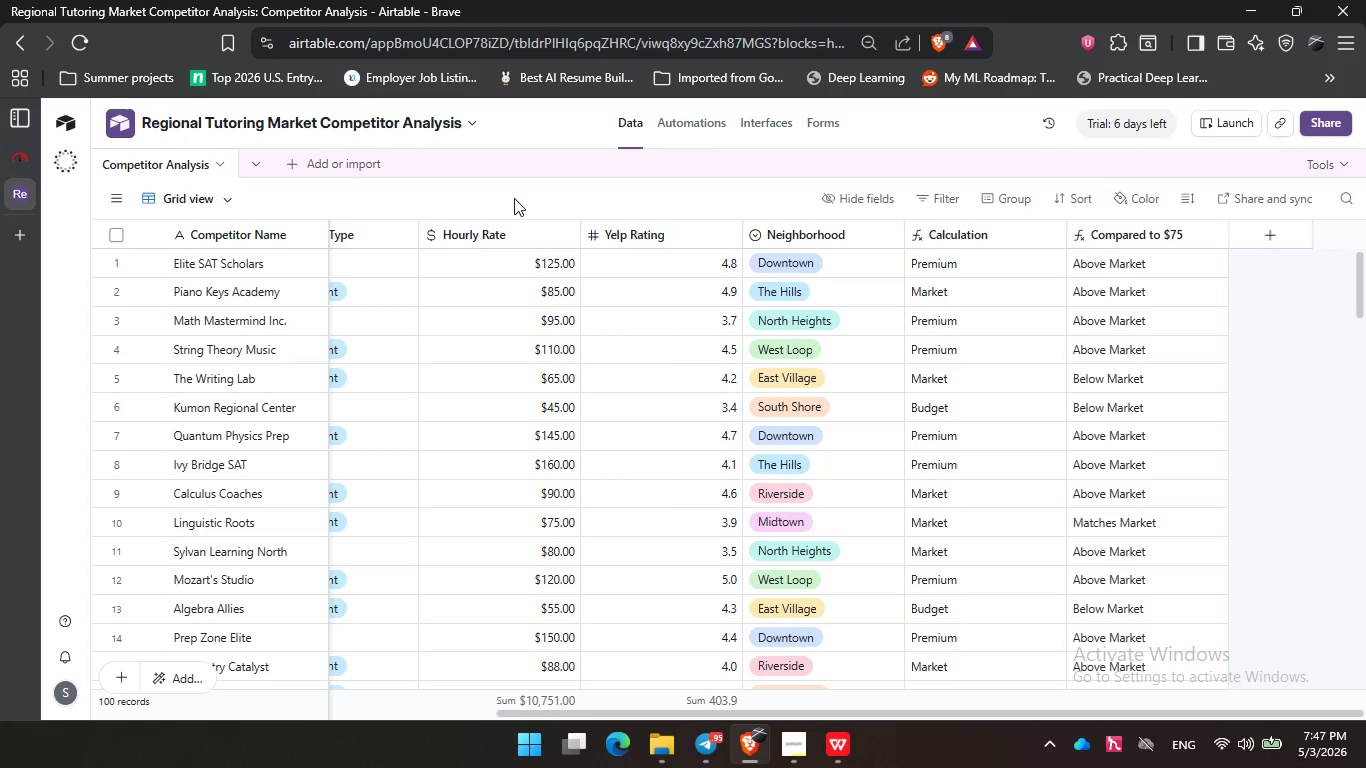 
left_click_drag(start_coordinate=[834, 712], to_coordinate=[256, 666])
 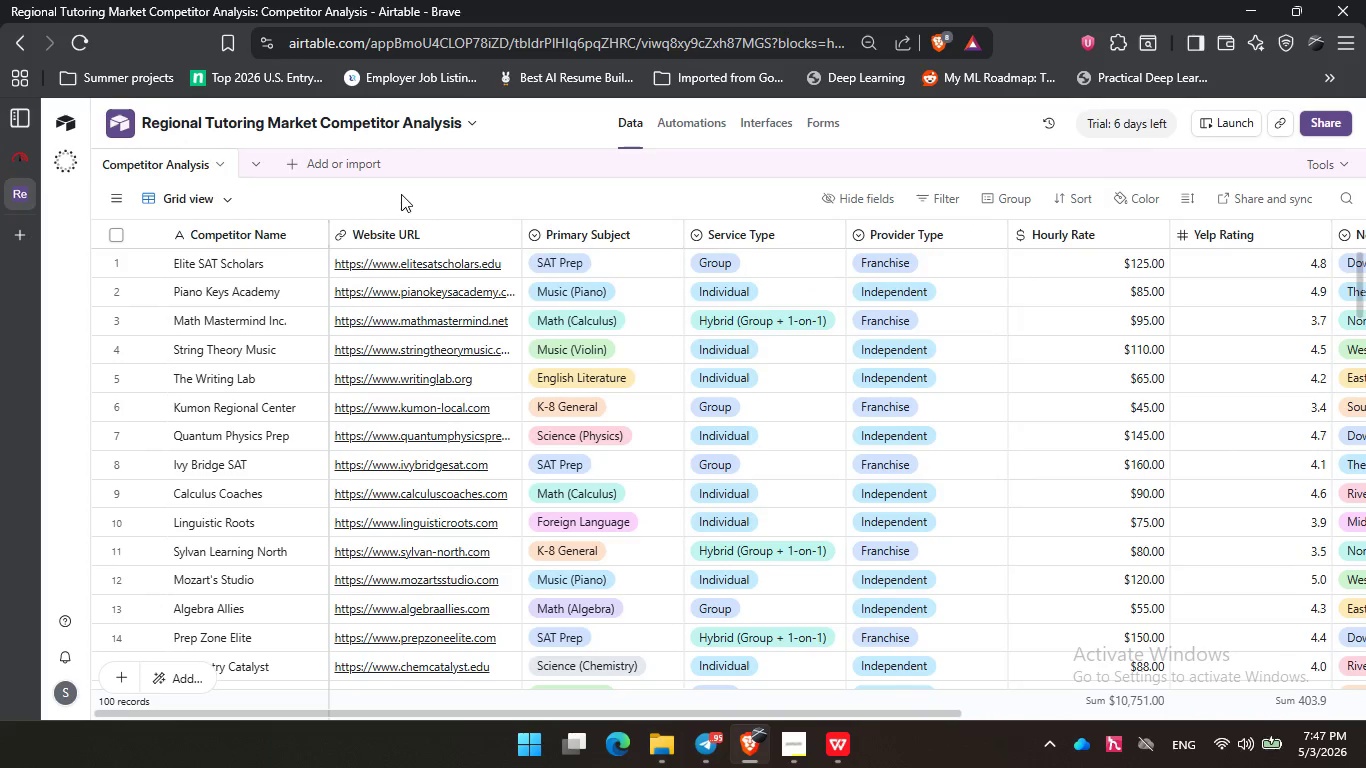 
left_click([401, 194])
 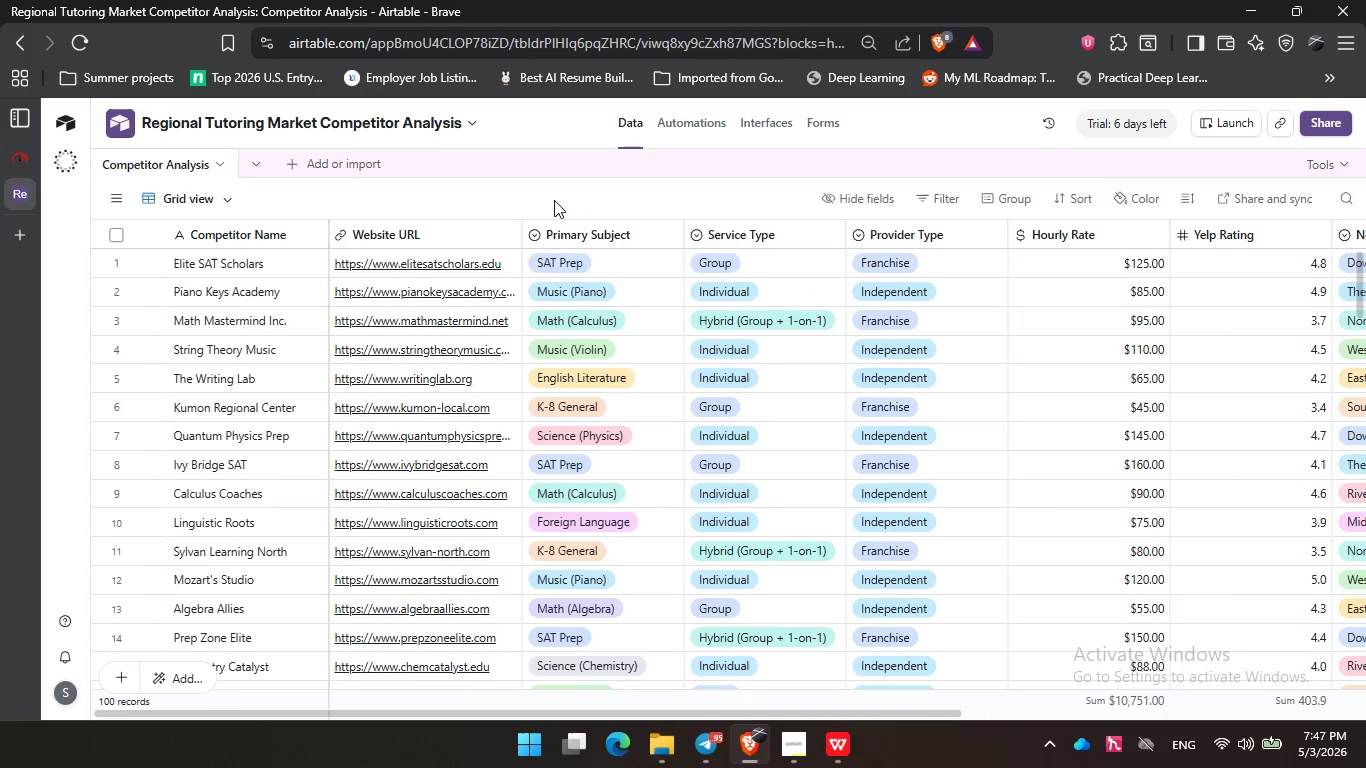 
left_click([554, 200])
 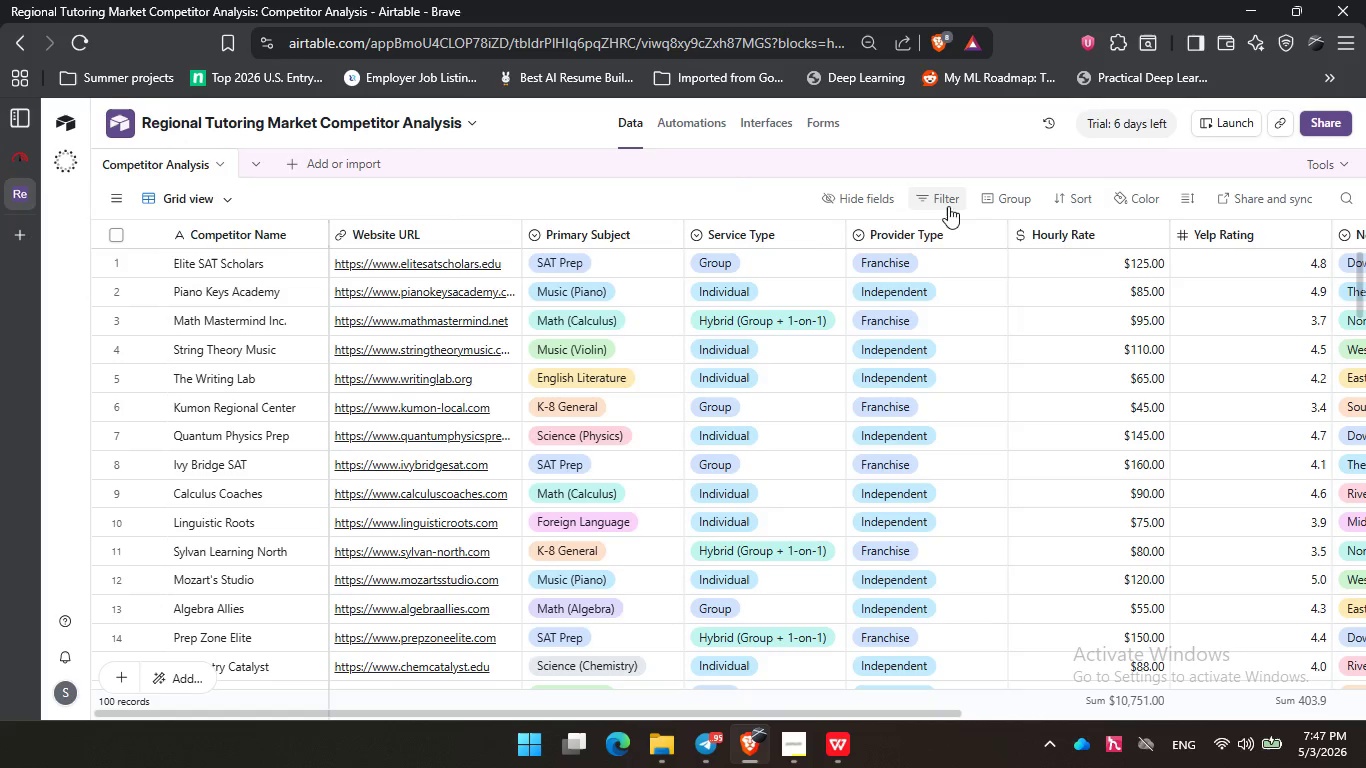 
wait(6.08)
 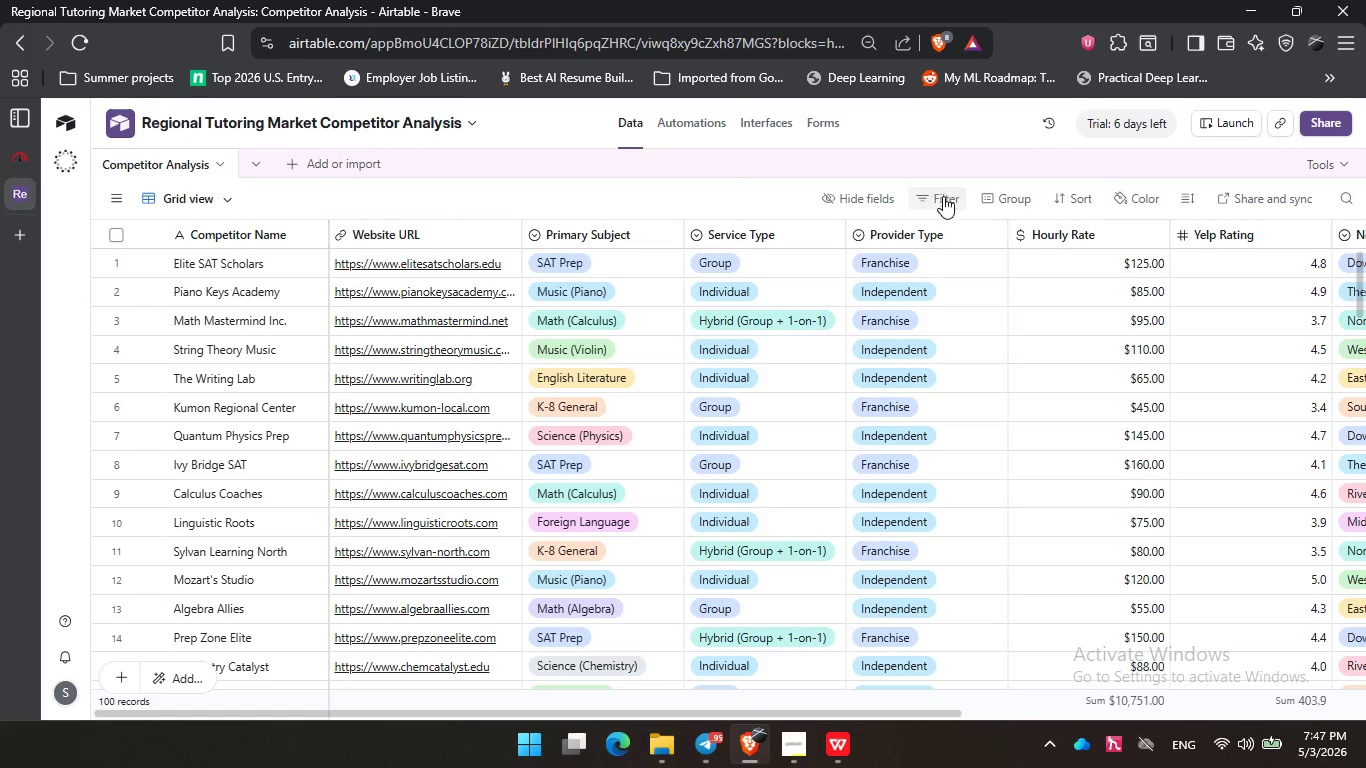 
left_click([1332, 163])
 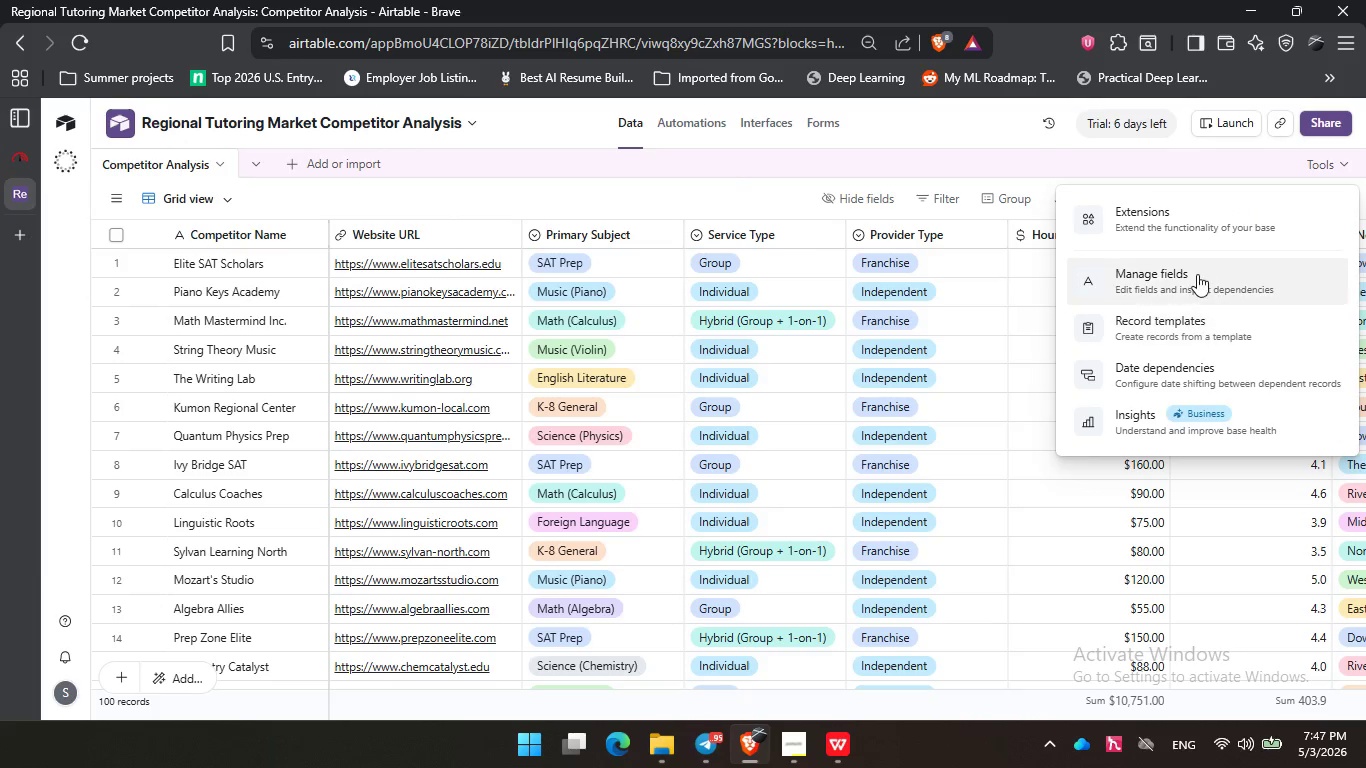 
left_click([1197, 274])
 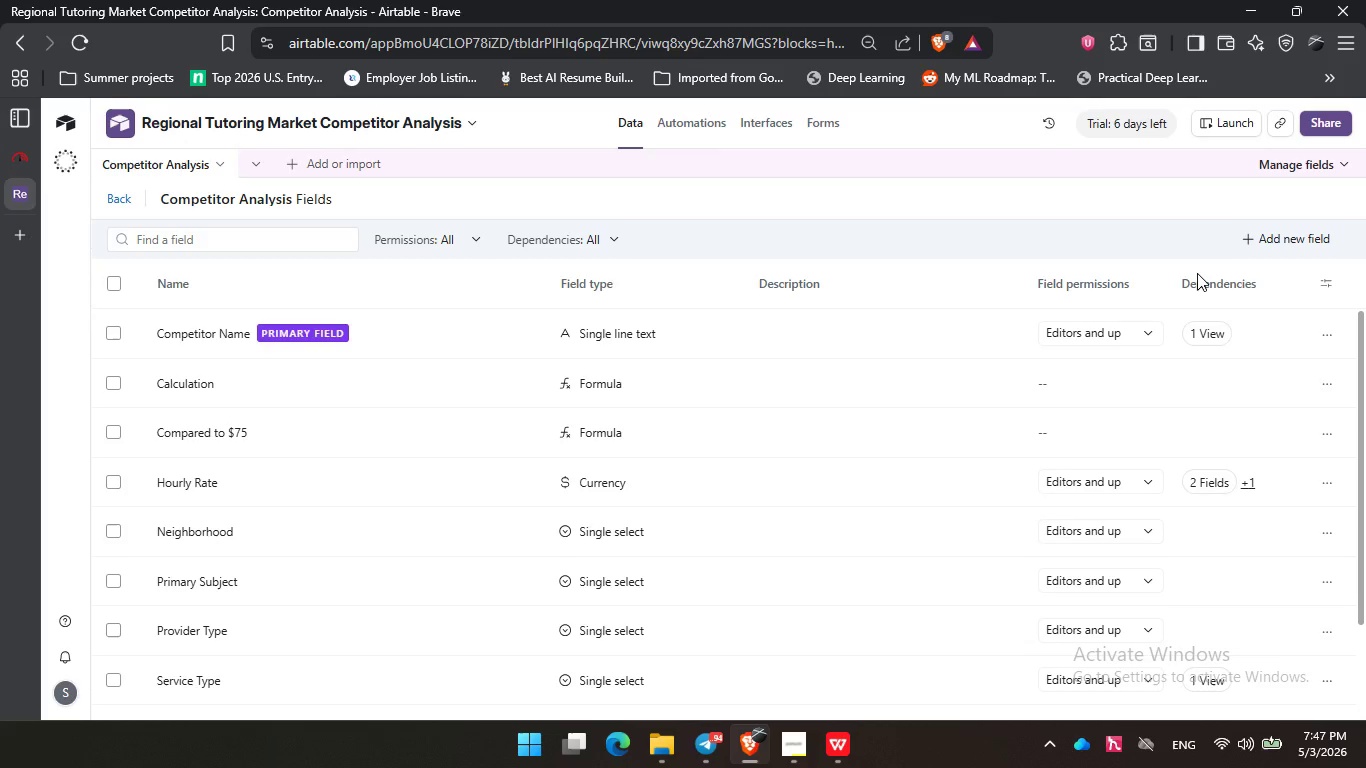 
wait(29.27)
 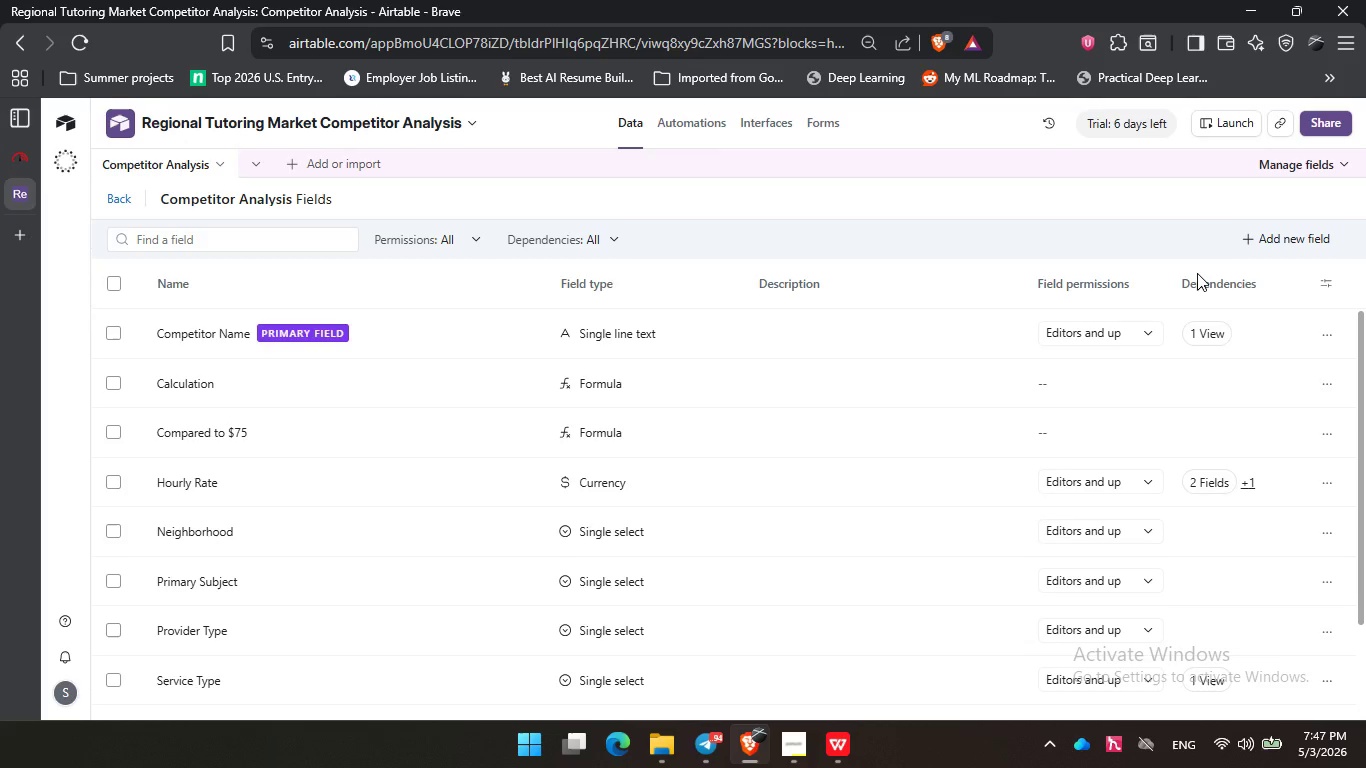 
left_click([655, 385])
 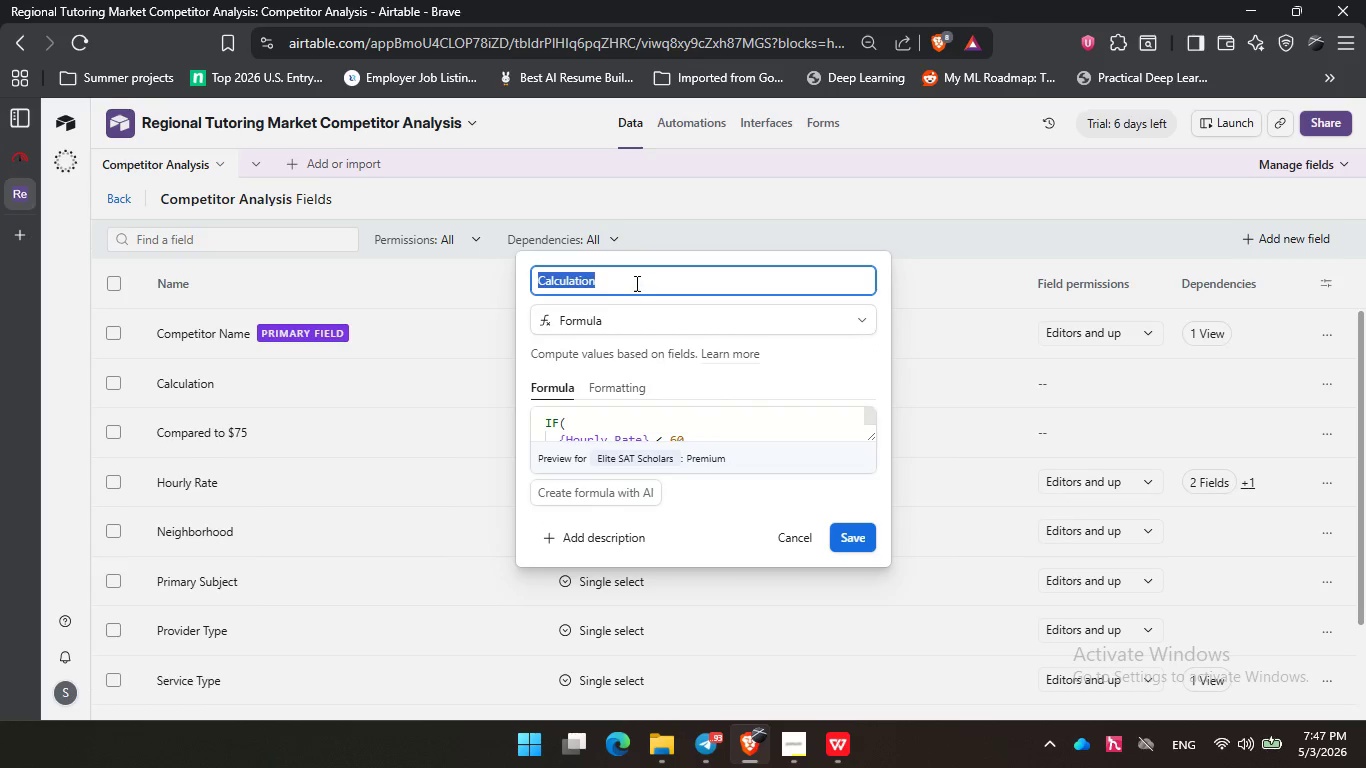 
left_click([636, 280])
 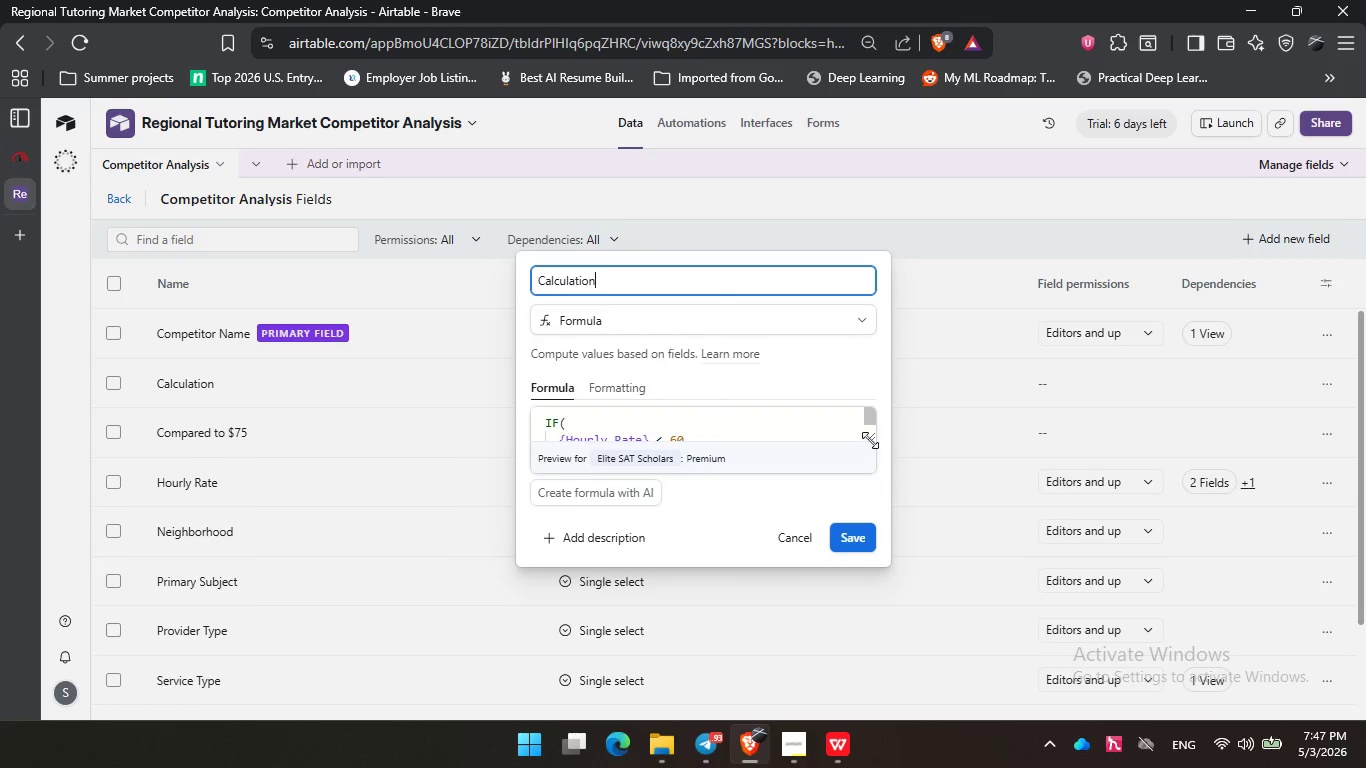 
left_click_drag(start_coordinate=[871, 438], to_coordinate=[952, 599])
 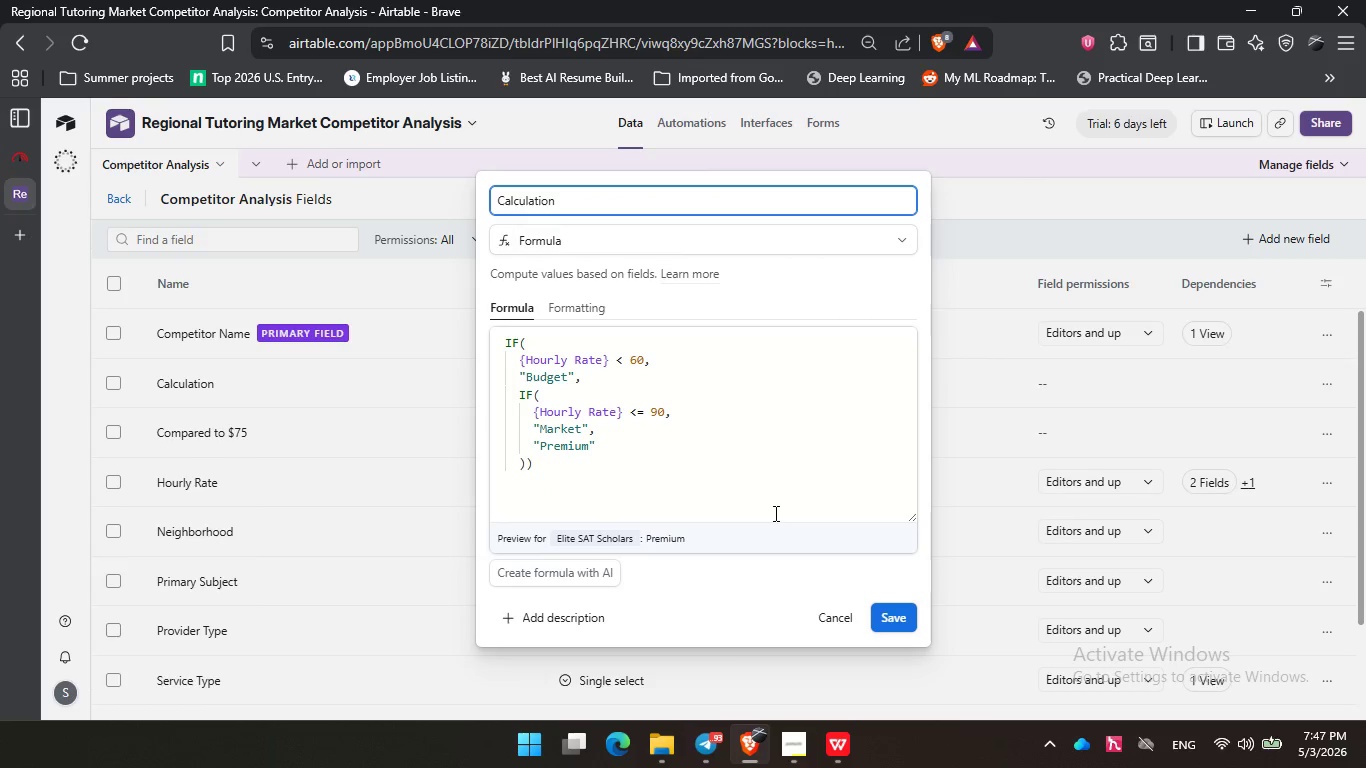 
left_click([774, 513])
 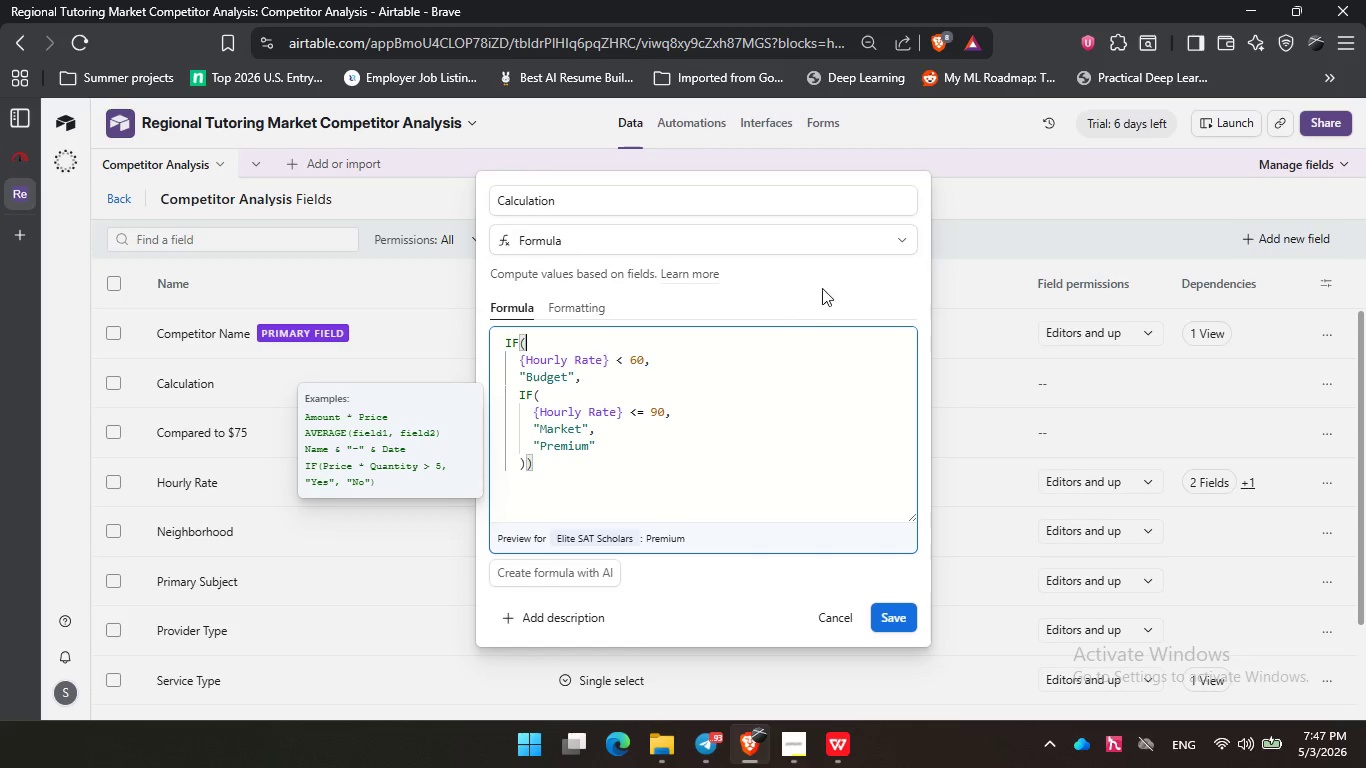 
left_click_drag(start_coordinate=[833, 284], to_coordinate=[839, 286])
 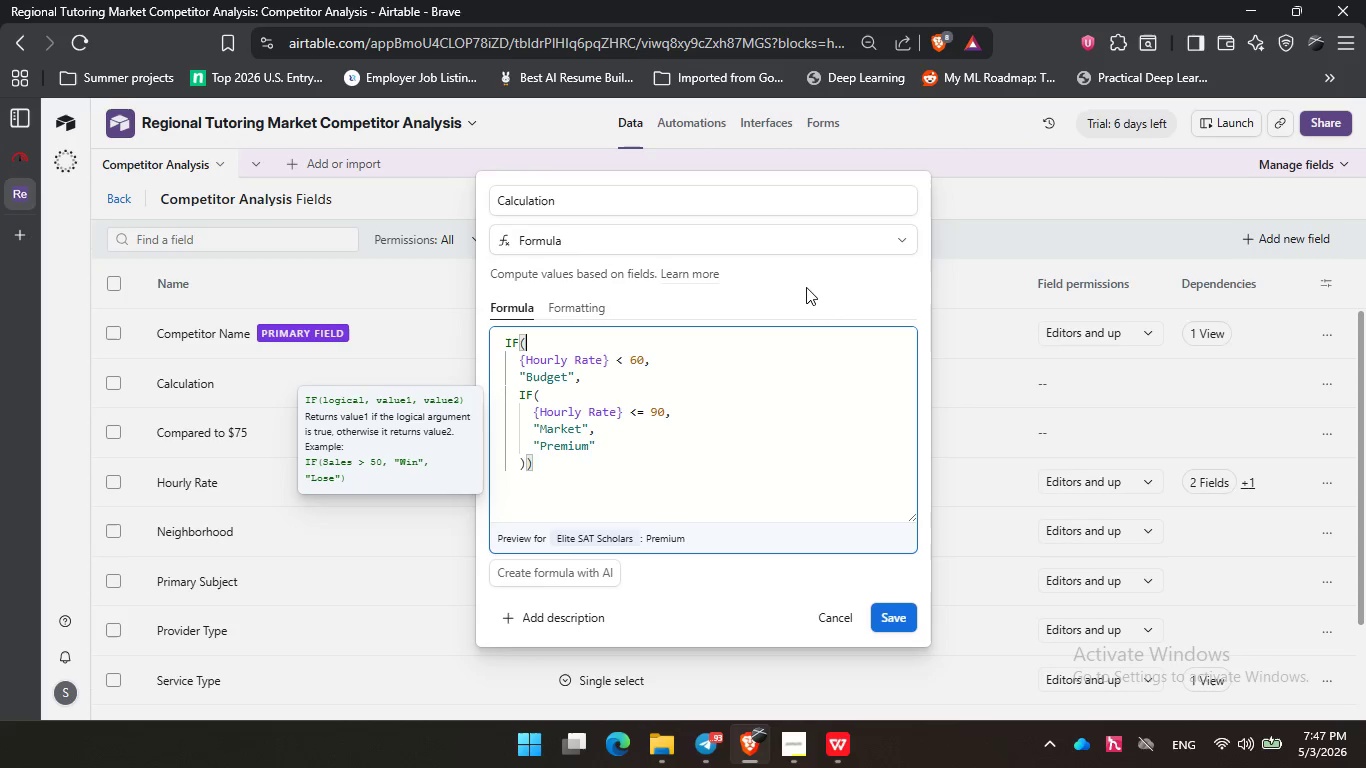 
triple_click([805, 287])
 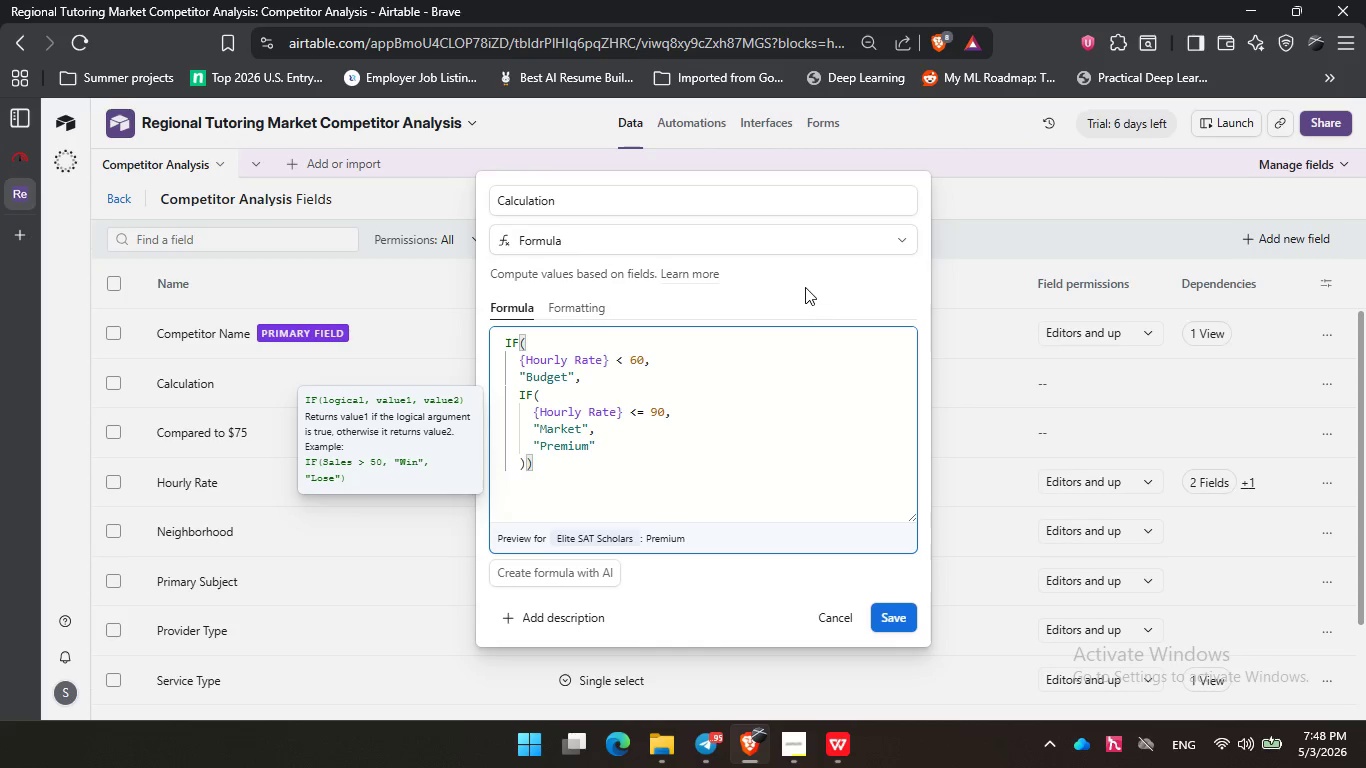 
wait(27.52)
 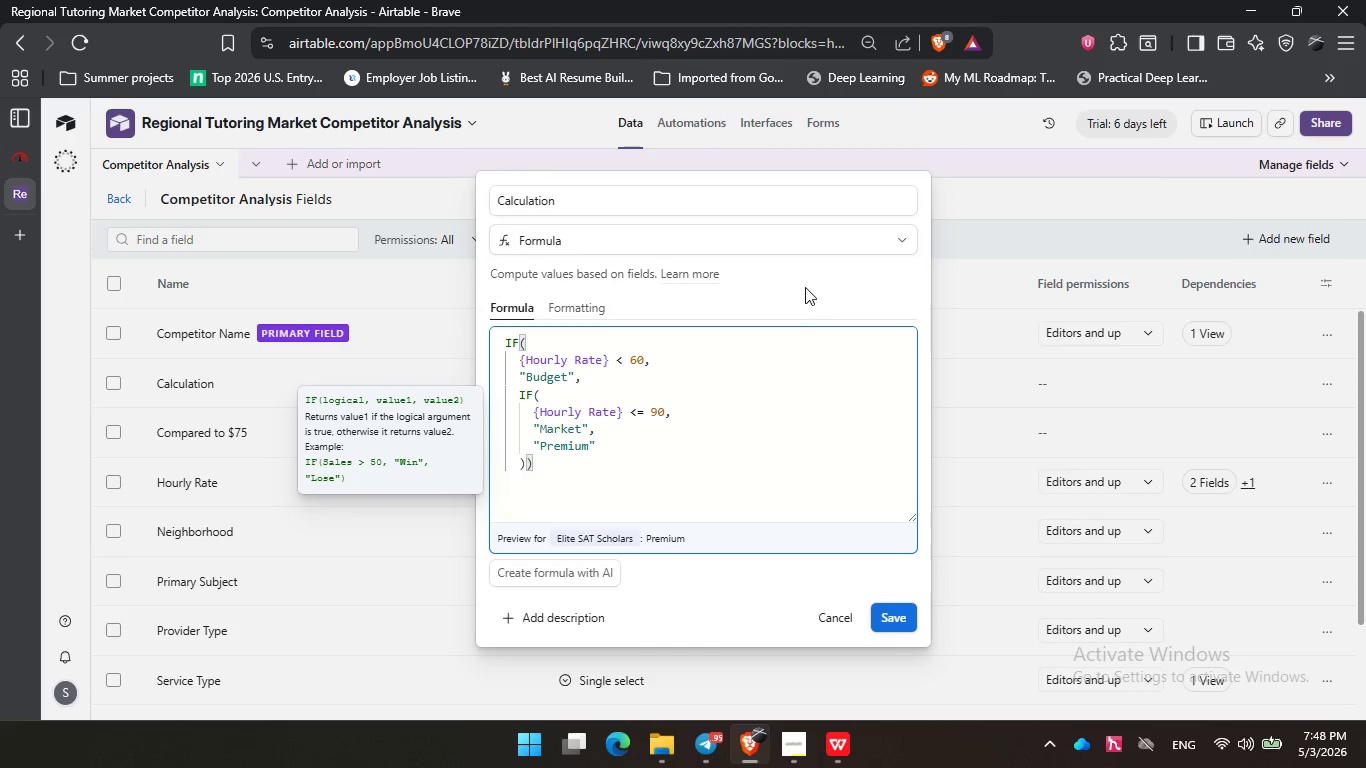 
left_click([651, 374])
 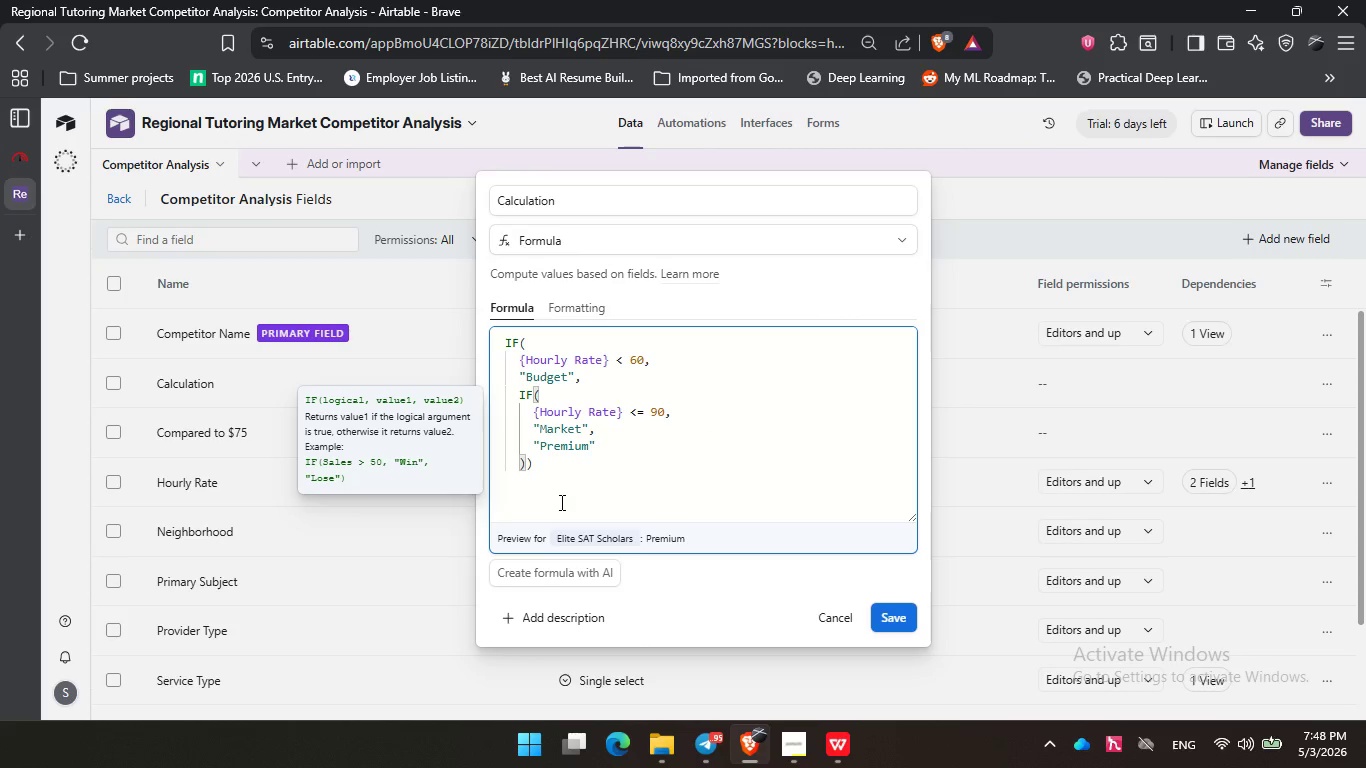 
key(Backspace)
 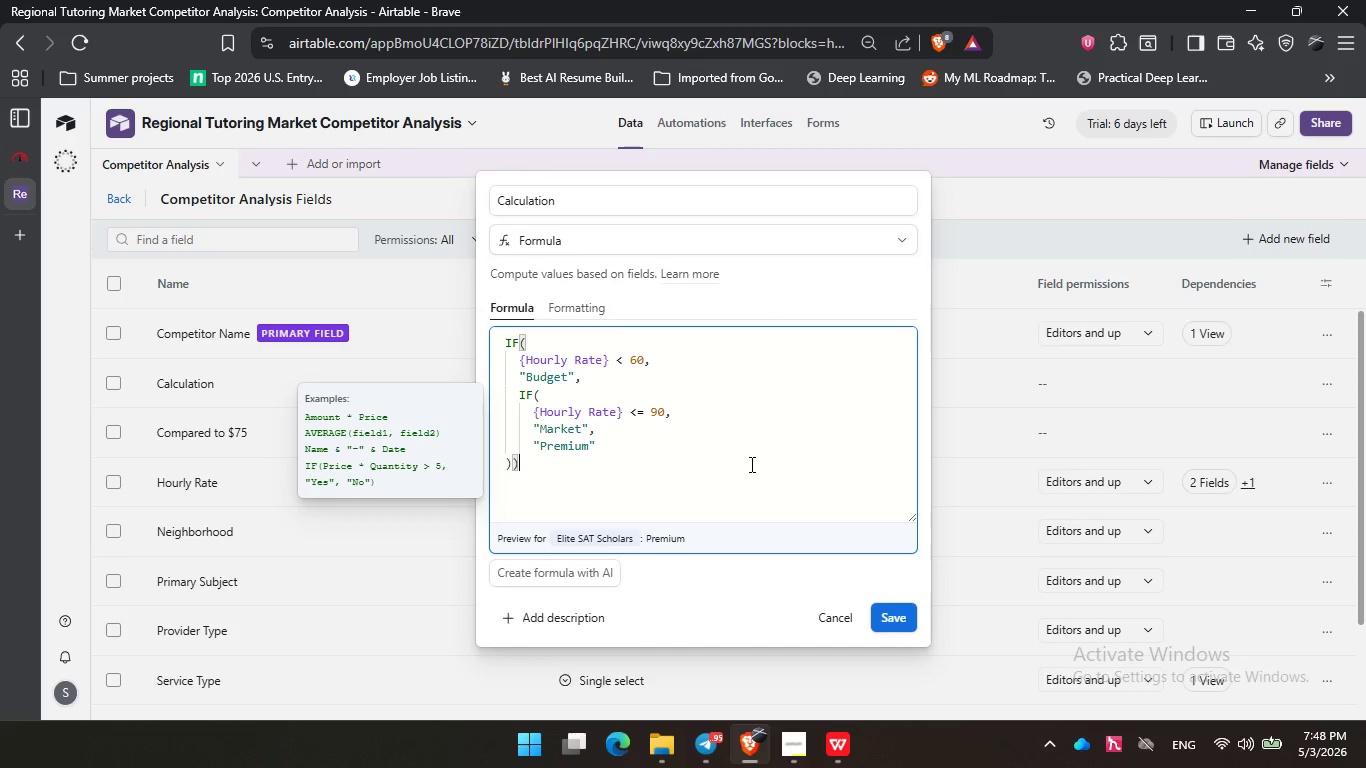 
left_click([780, 373])
 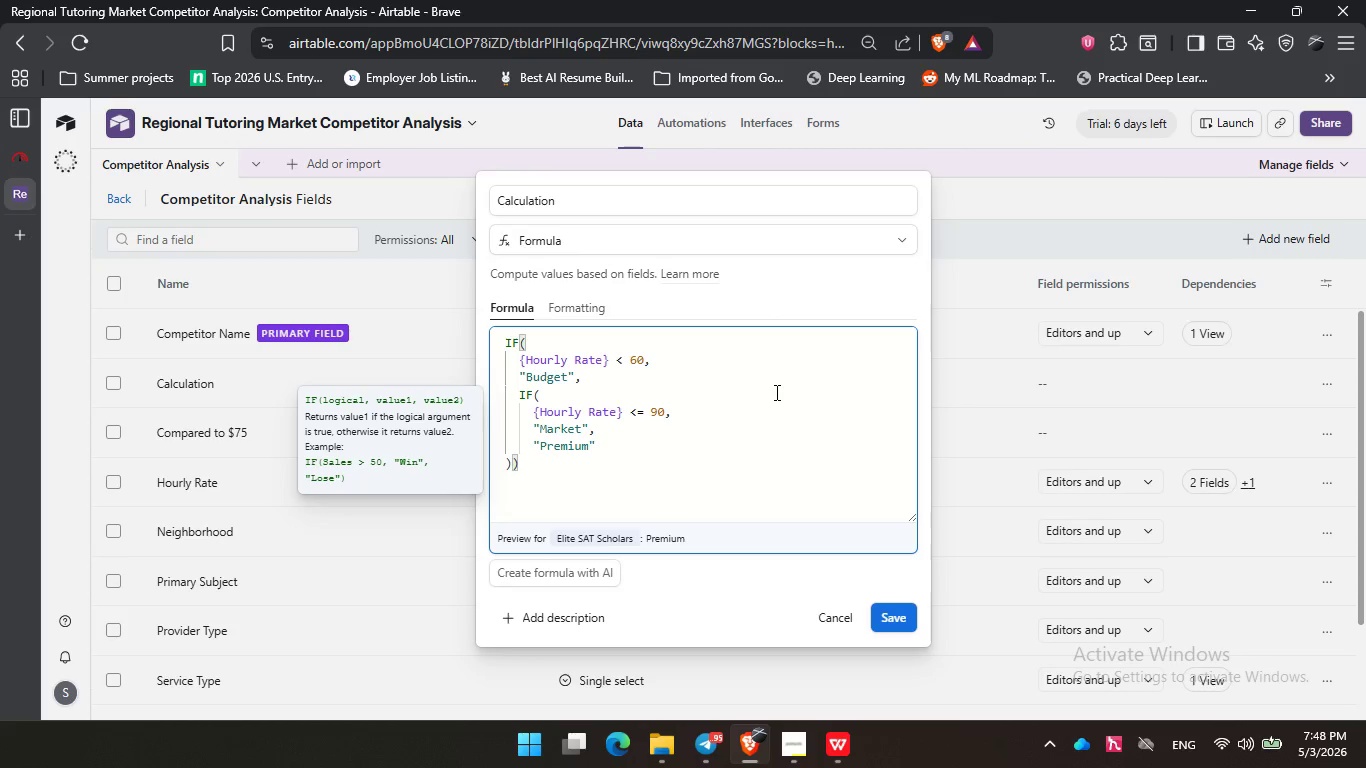 
left_click([775, 391])
 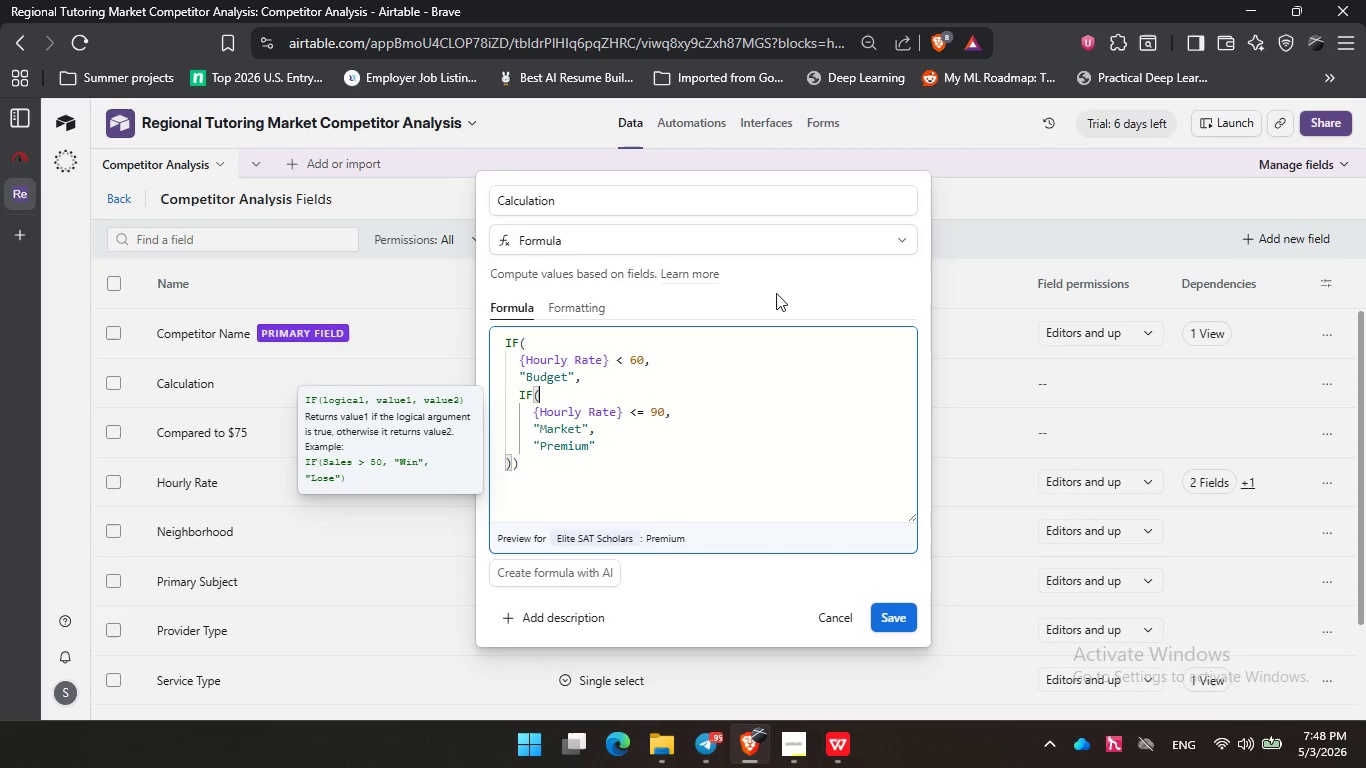 
double_click([861, 296])
 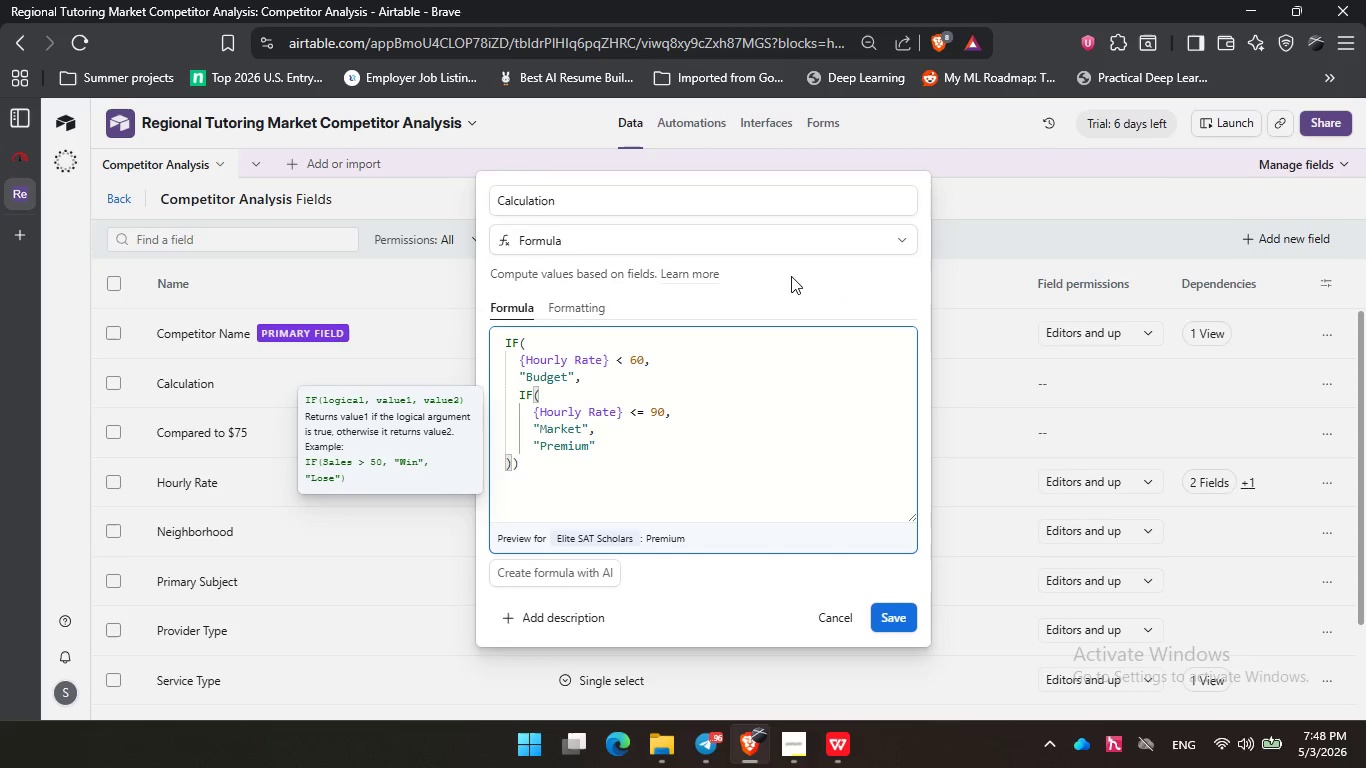 
left_click([791, 276])
 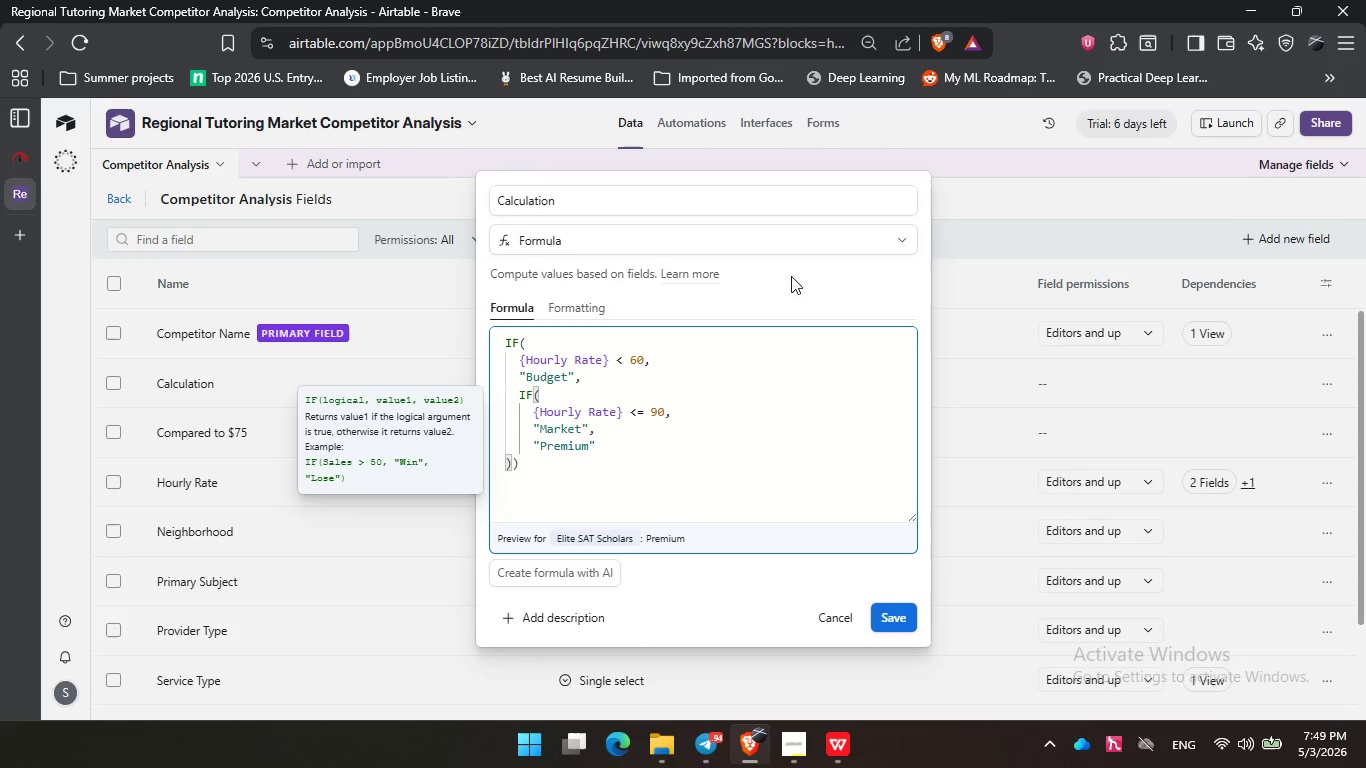 
wait(66.39)
 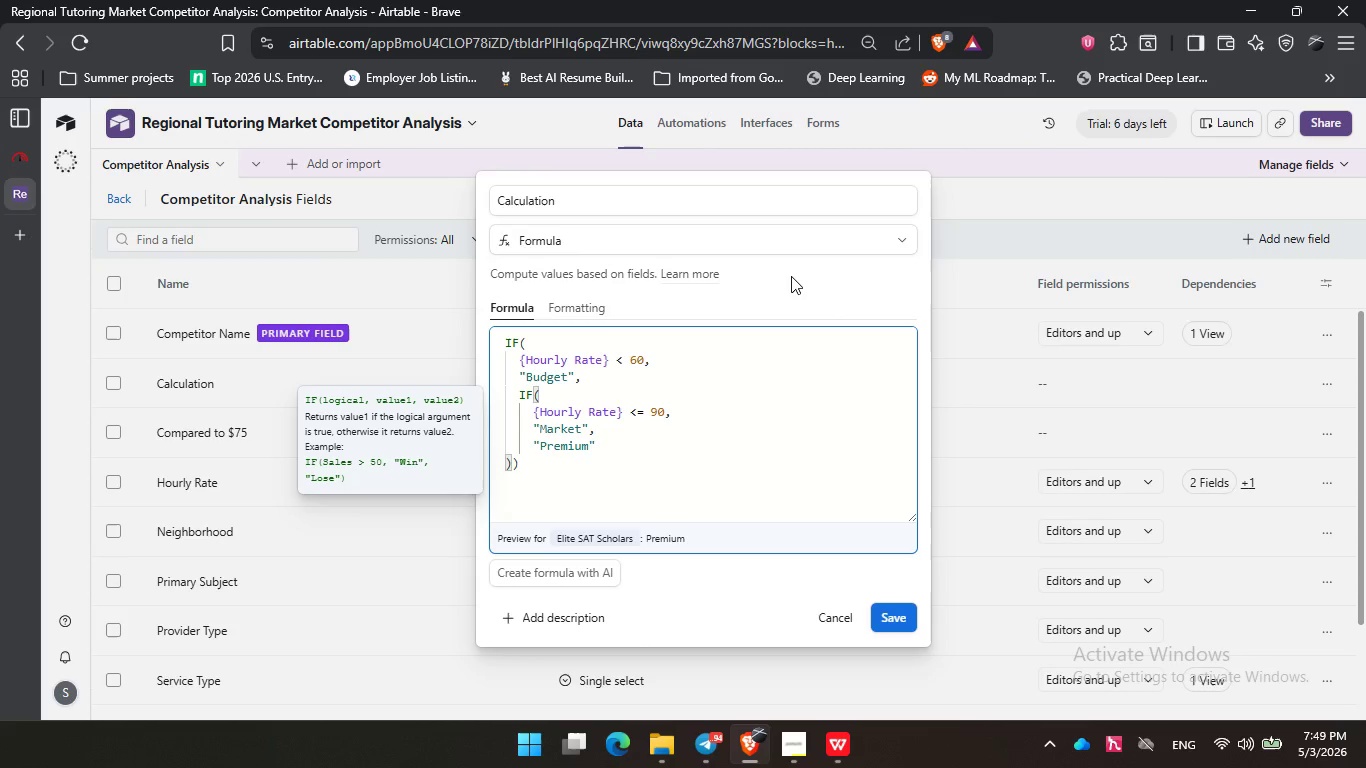 
double_click([686, 463])
 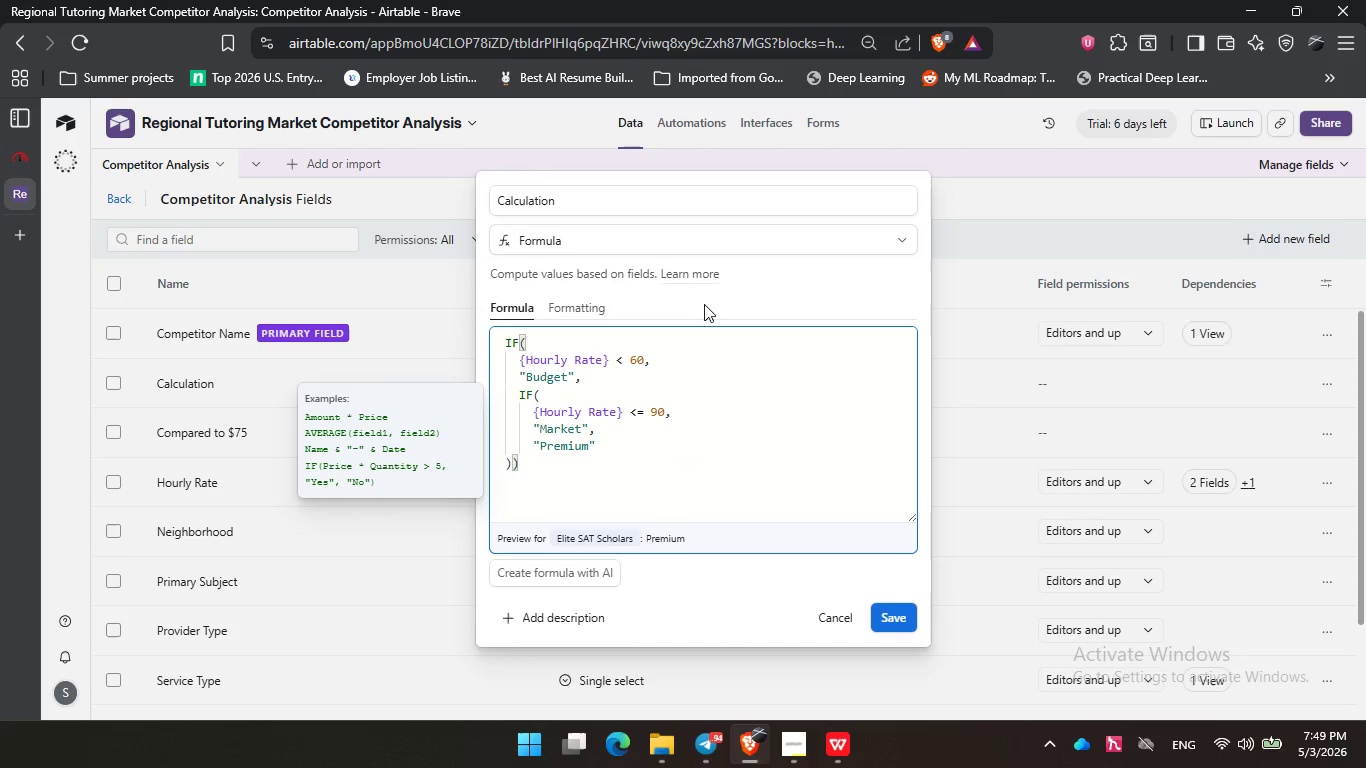 
left_click([705, 302])
 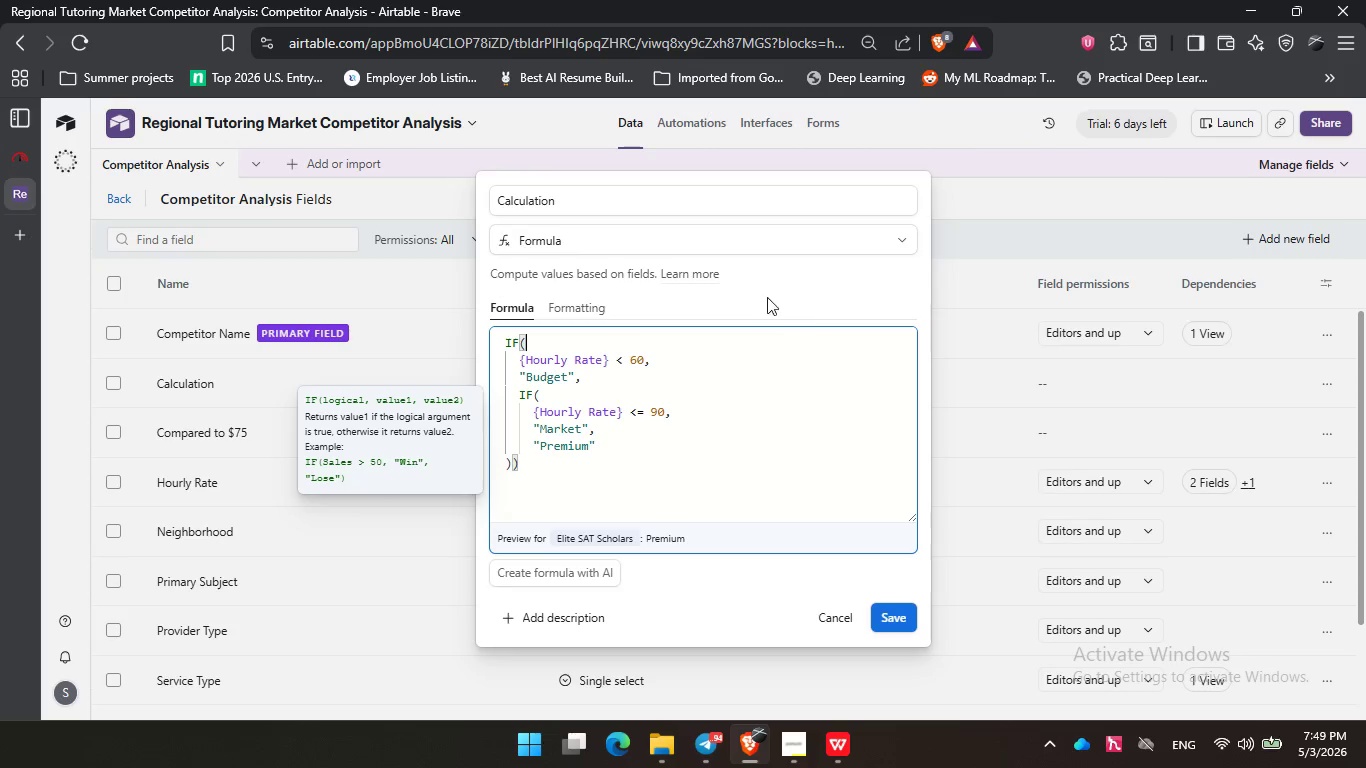 
left_click_drag(start_coordinate=[744, 296], to_coordinate=[790, 299])
 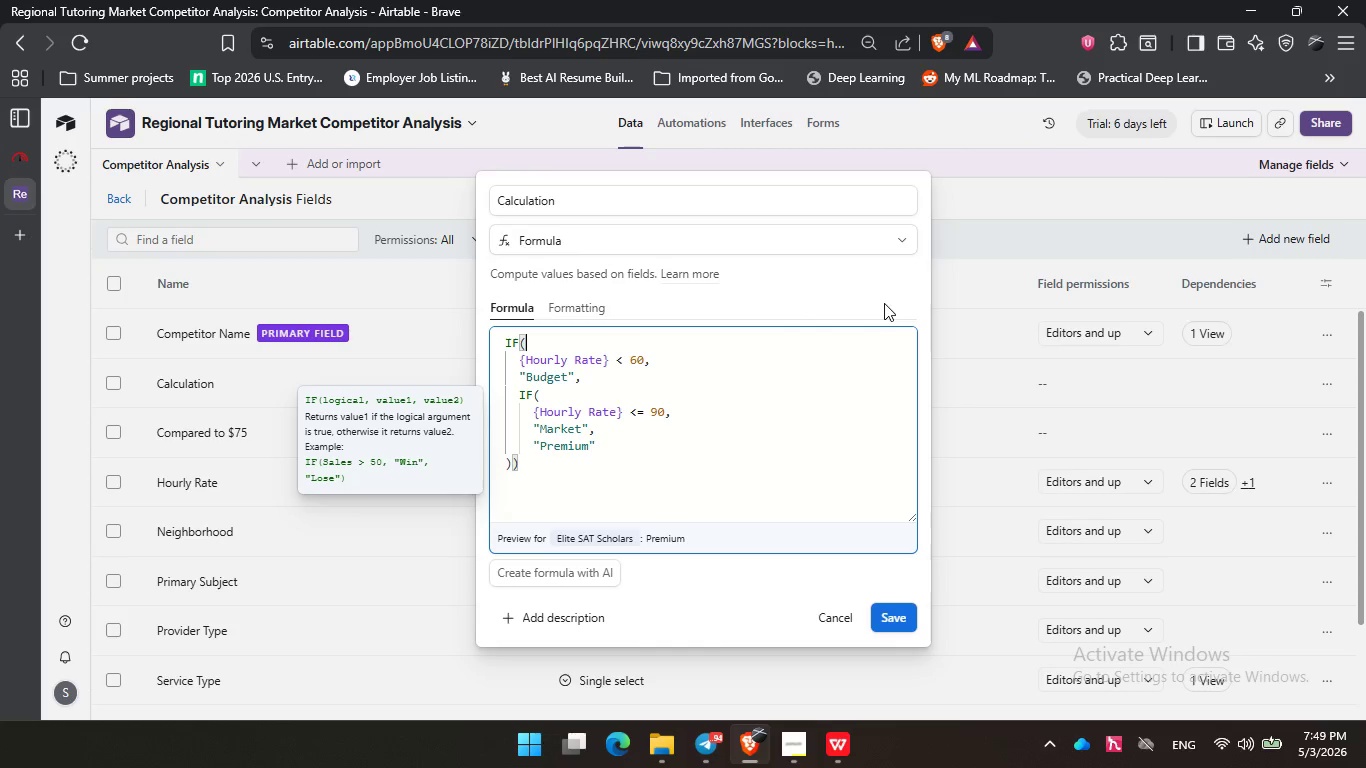 
triple_click([884, 303])
 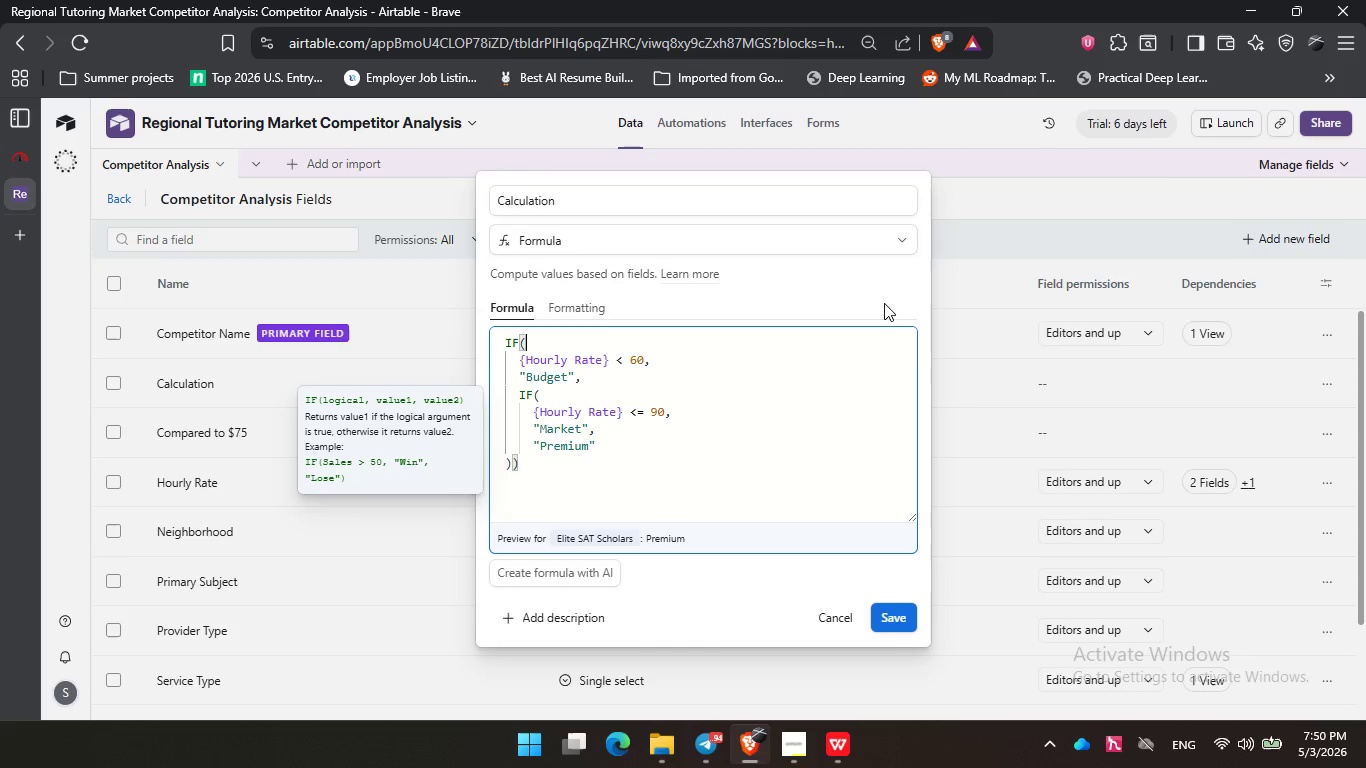 
wait(45.84)
 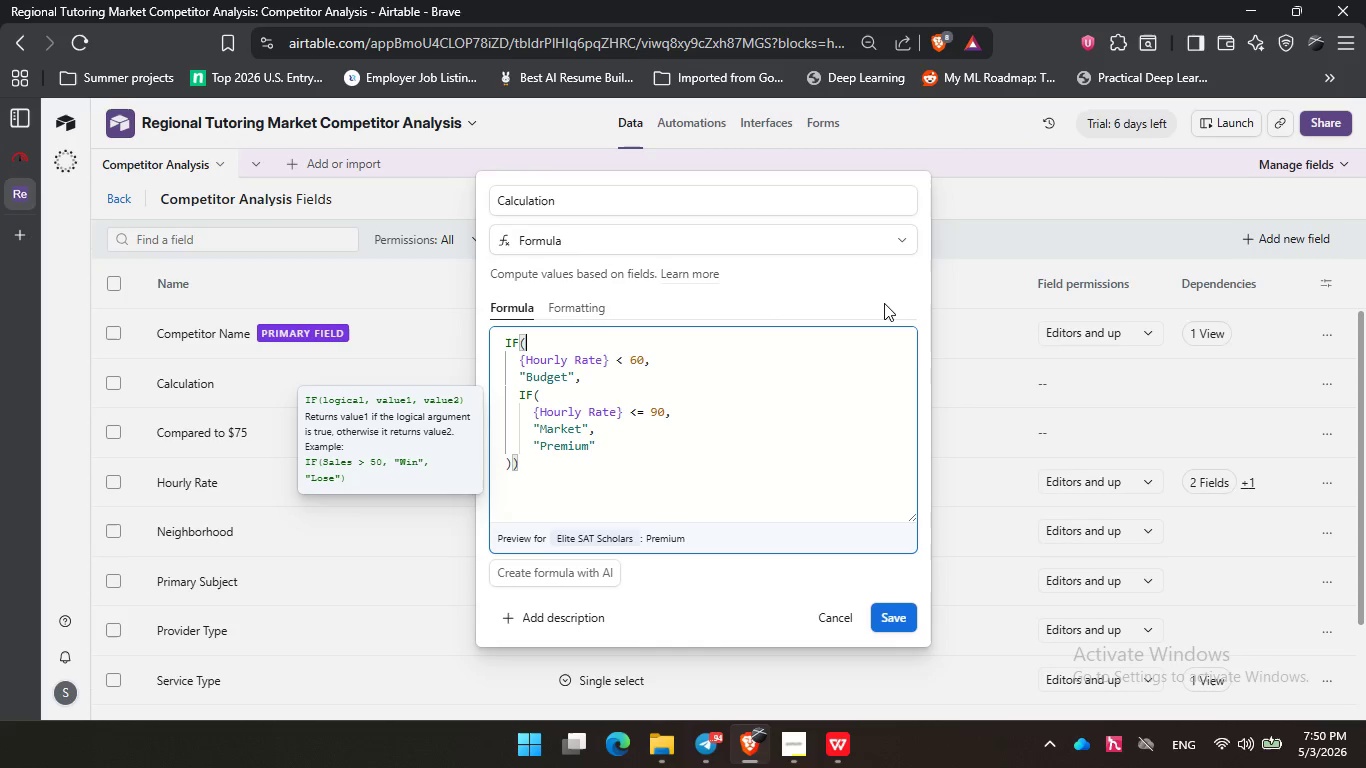 
left_click([778, 458])
 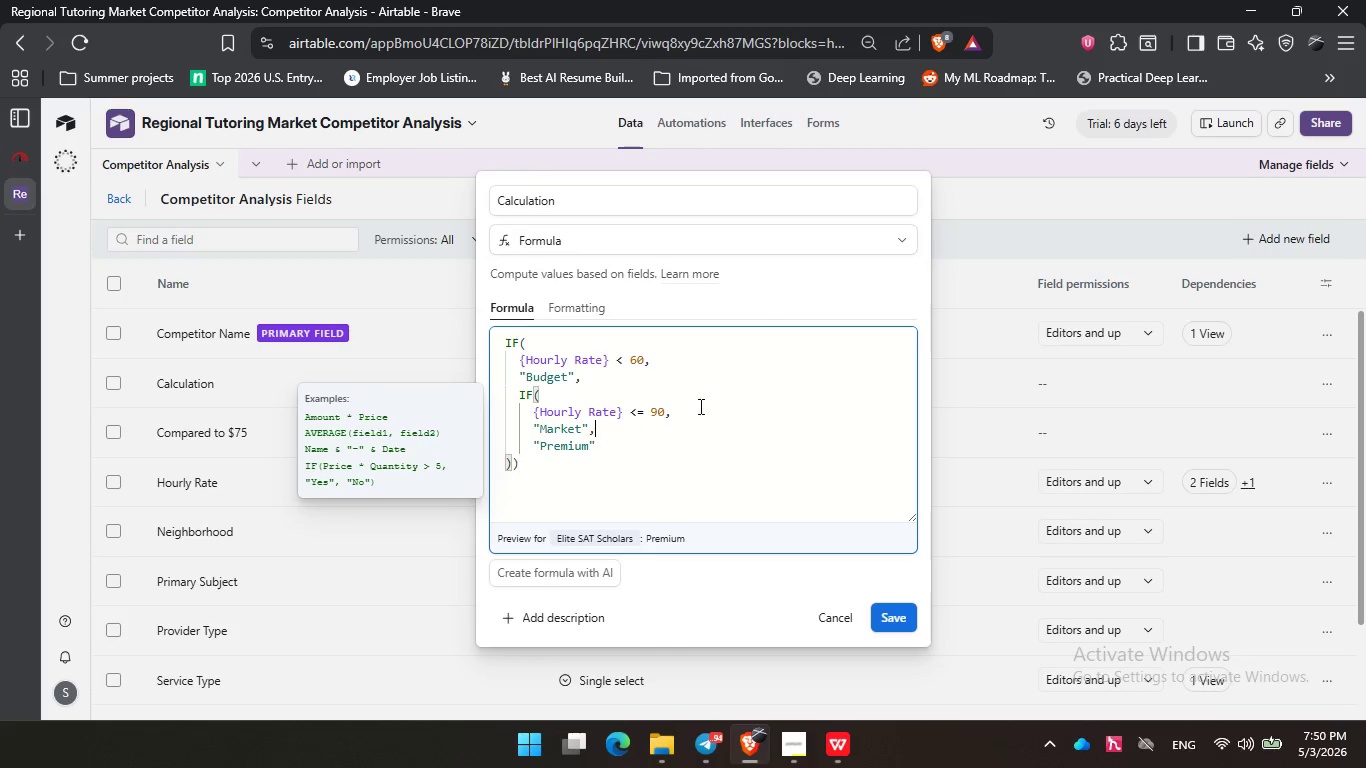 
double_click([701, 380])
 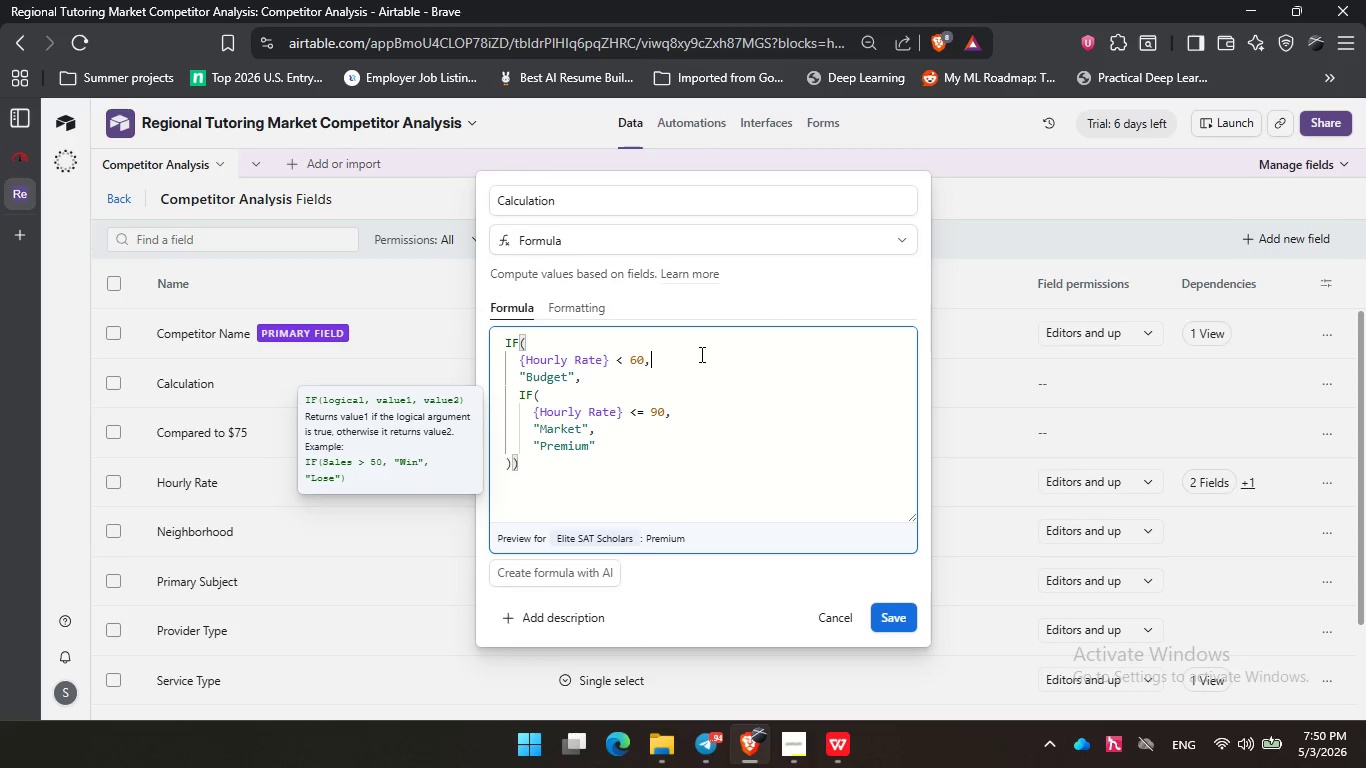 
triple_click([700, 354])
 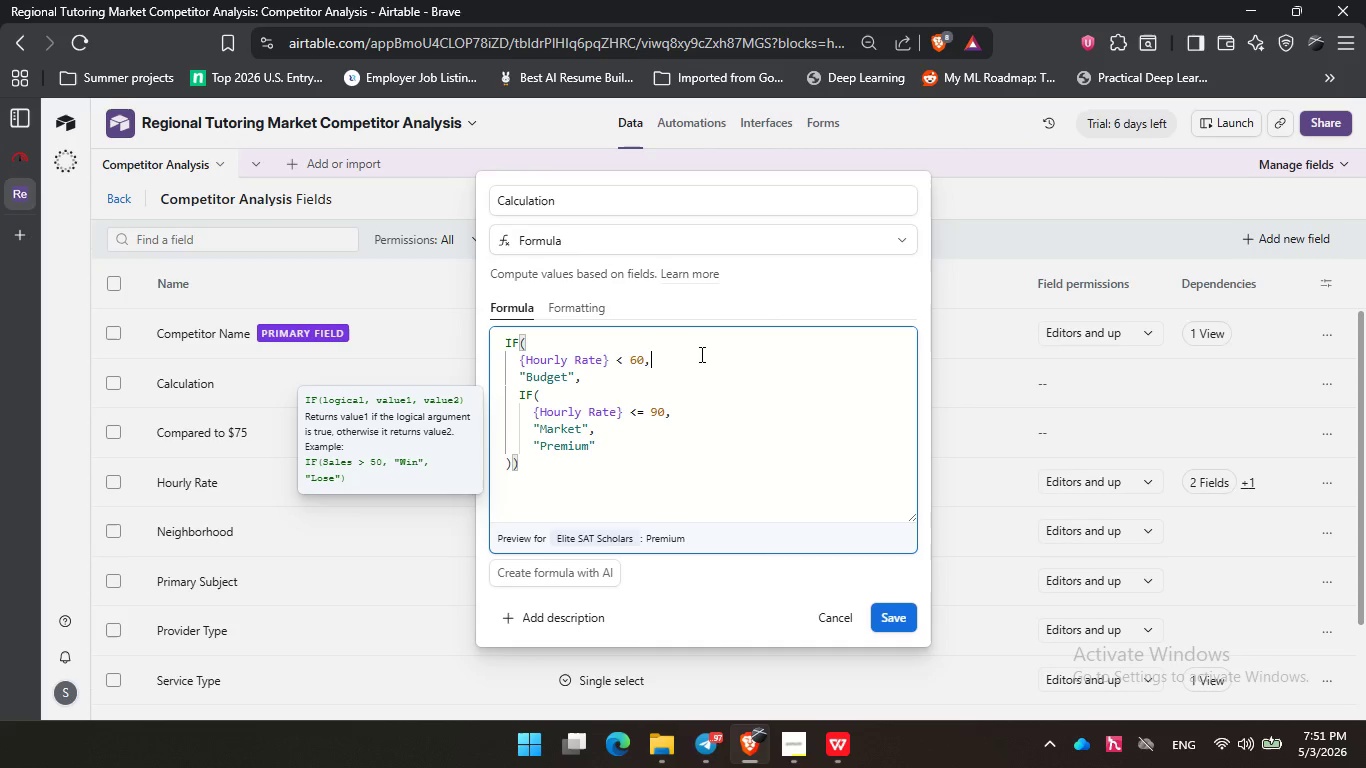 
wait(42.75)
 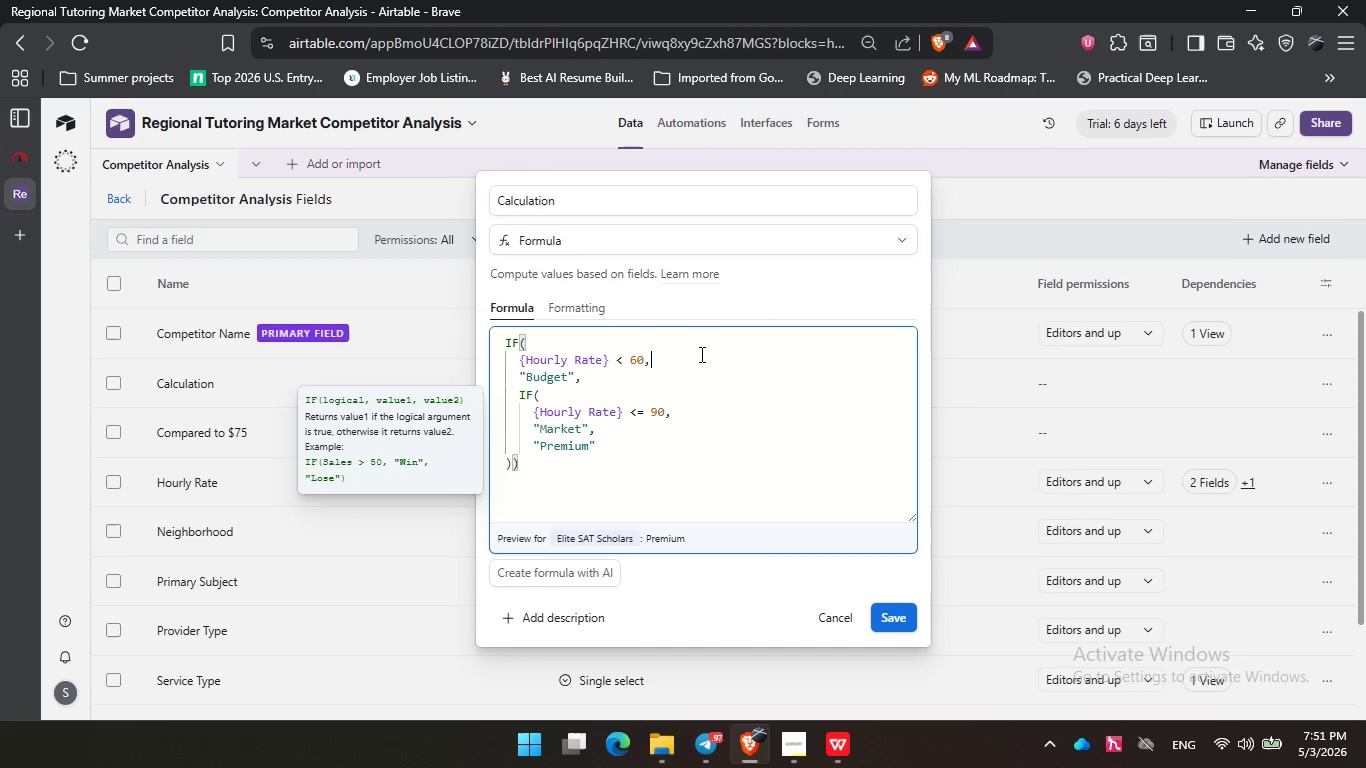 
left_click_drag(start_coordinate=[751, 301], to_coordinate=[768, 301])
 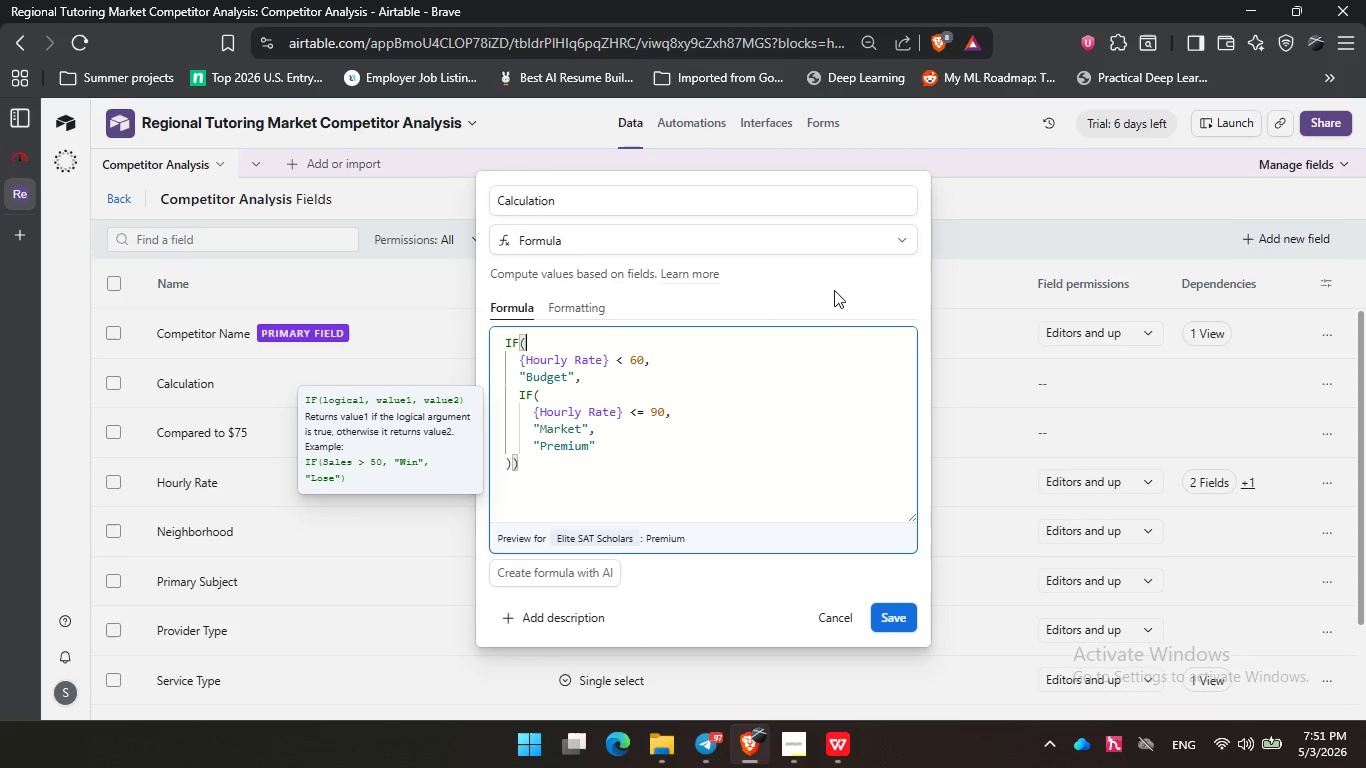 
double_click([834, 290])
 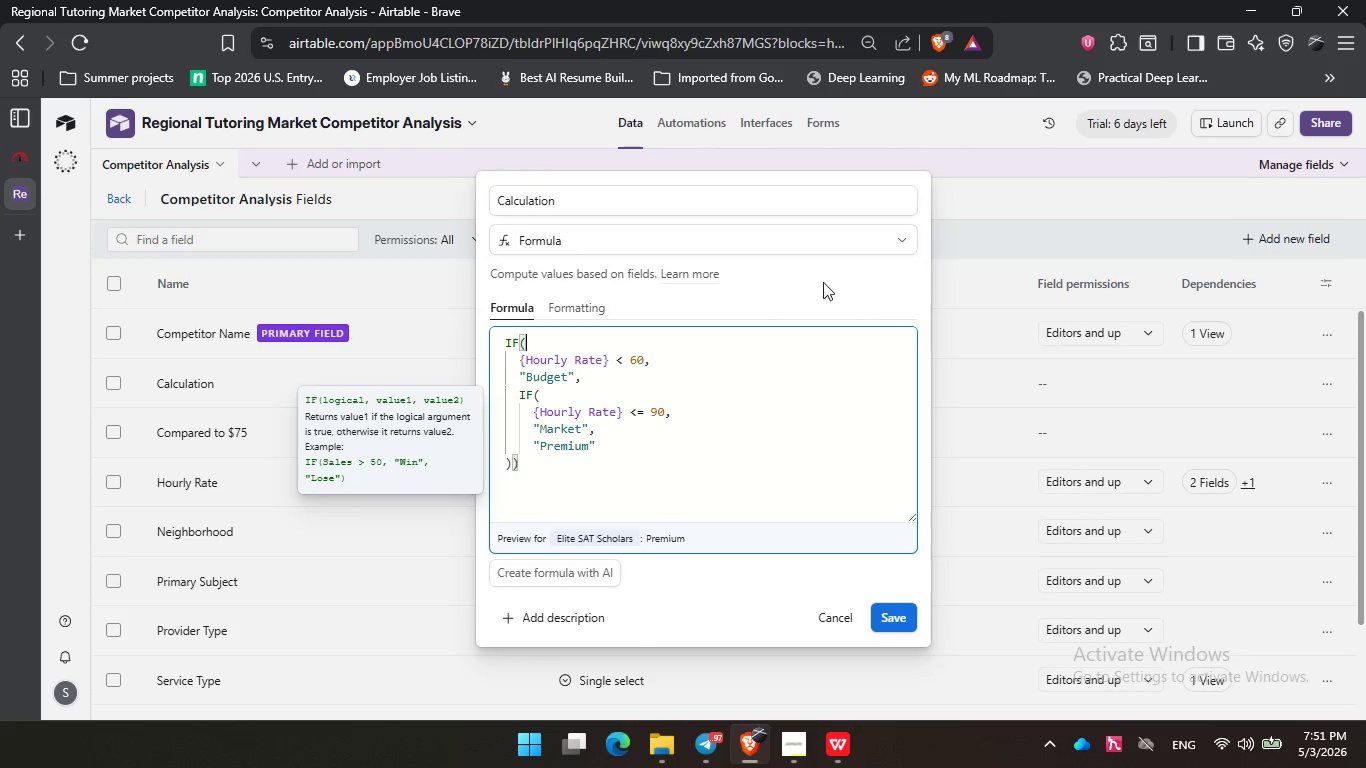 
triple_click([823, 282])
 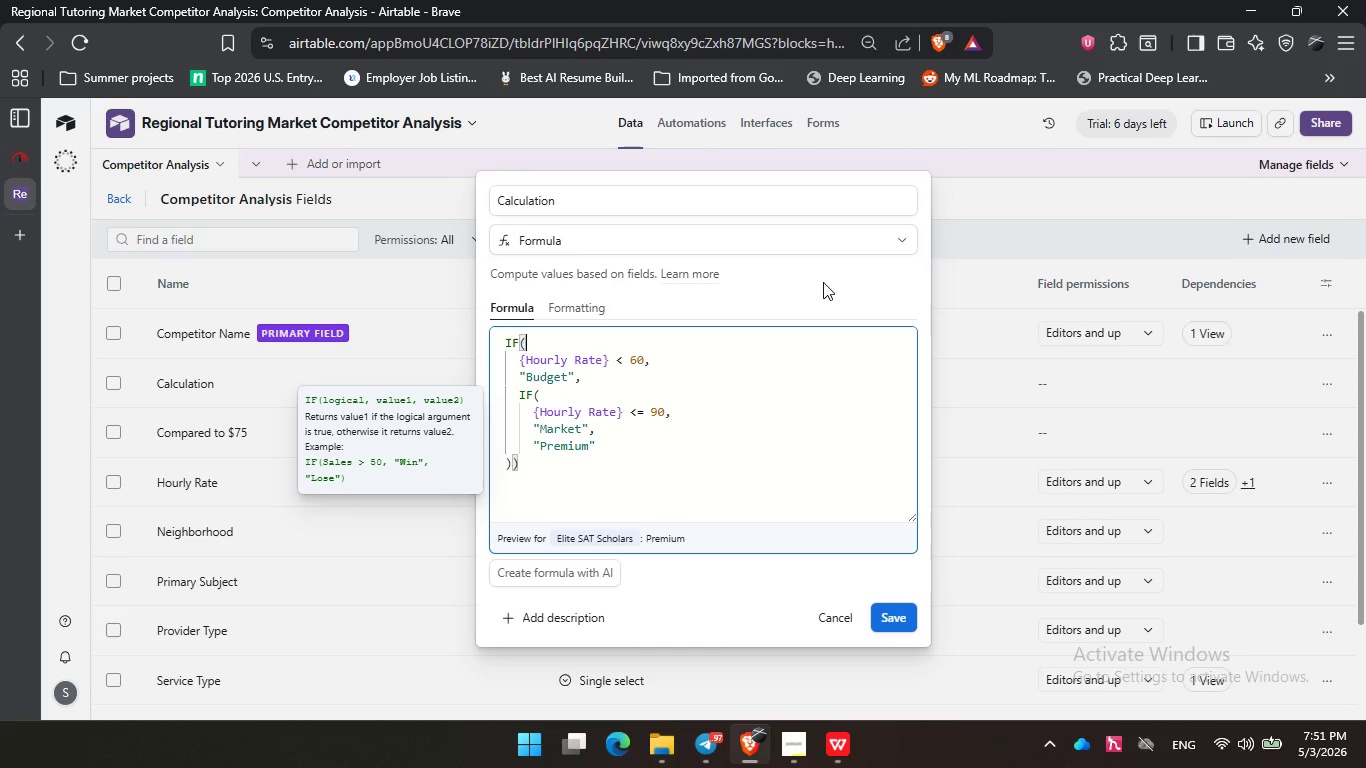 
wait(19.78)
 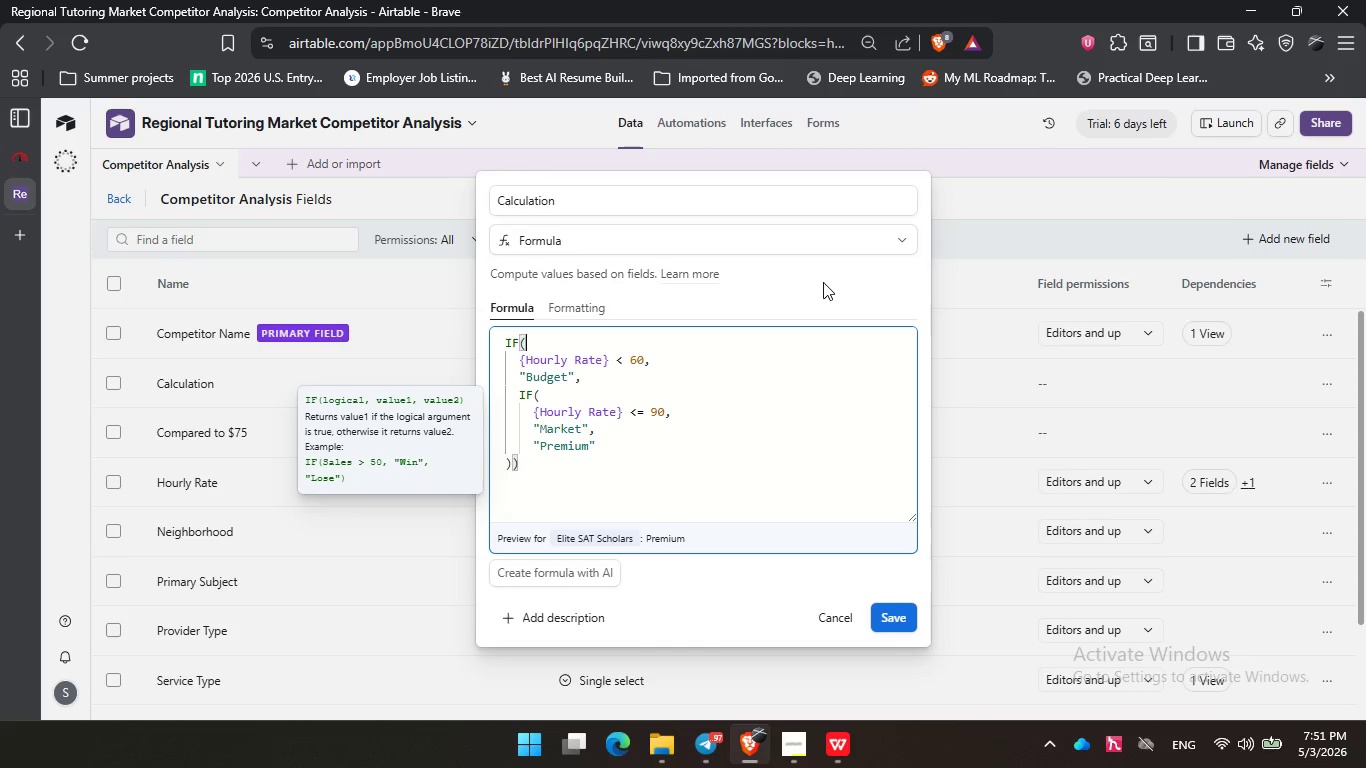 
left_click([832, 623])
 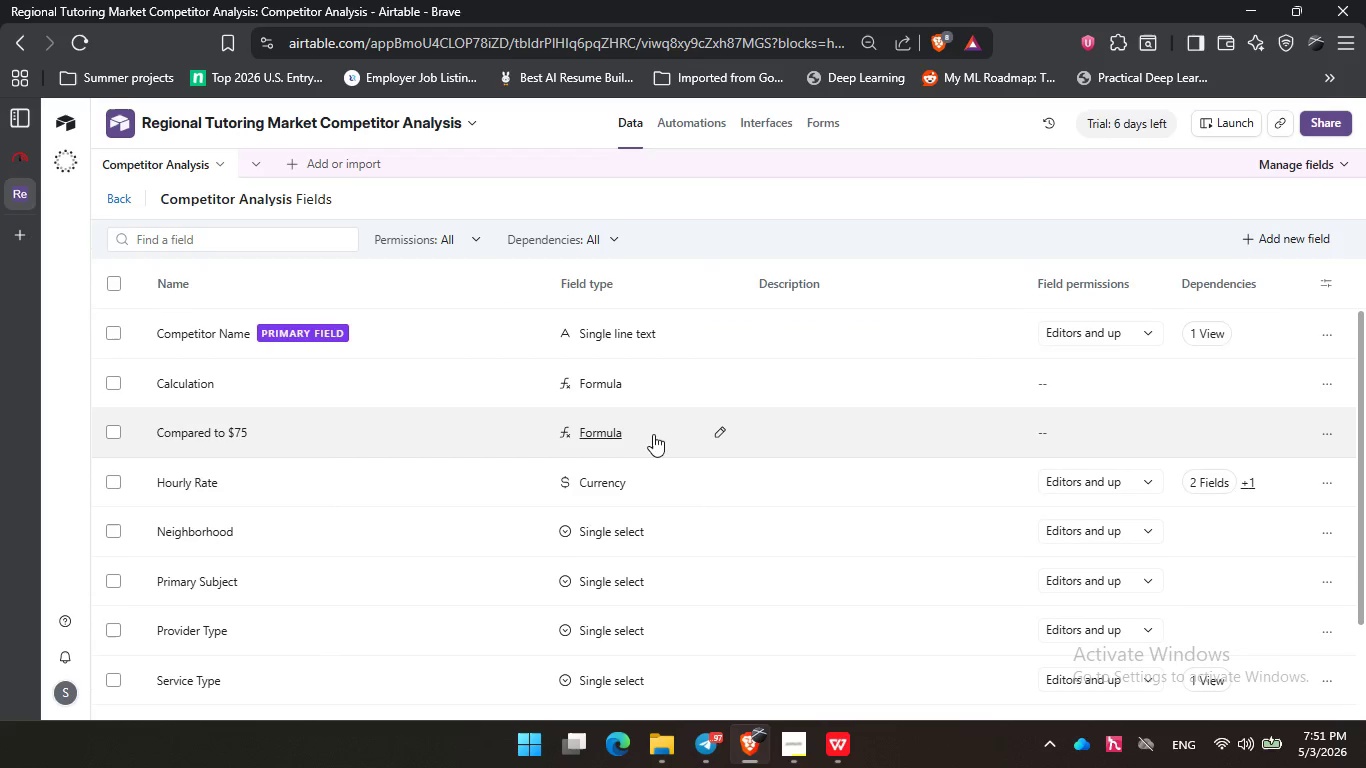 
left_click([659, 434])
 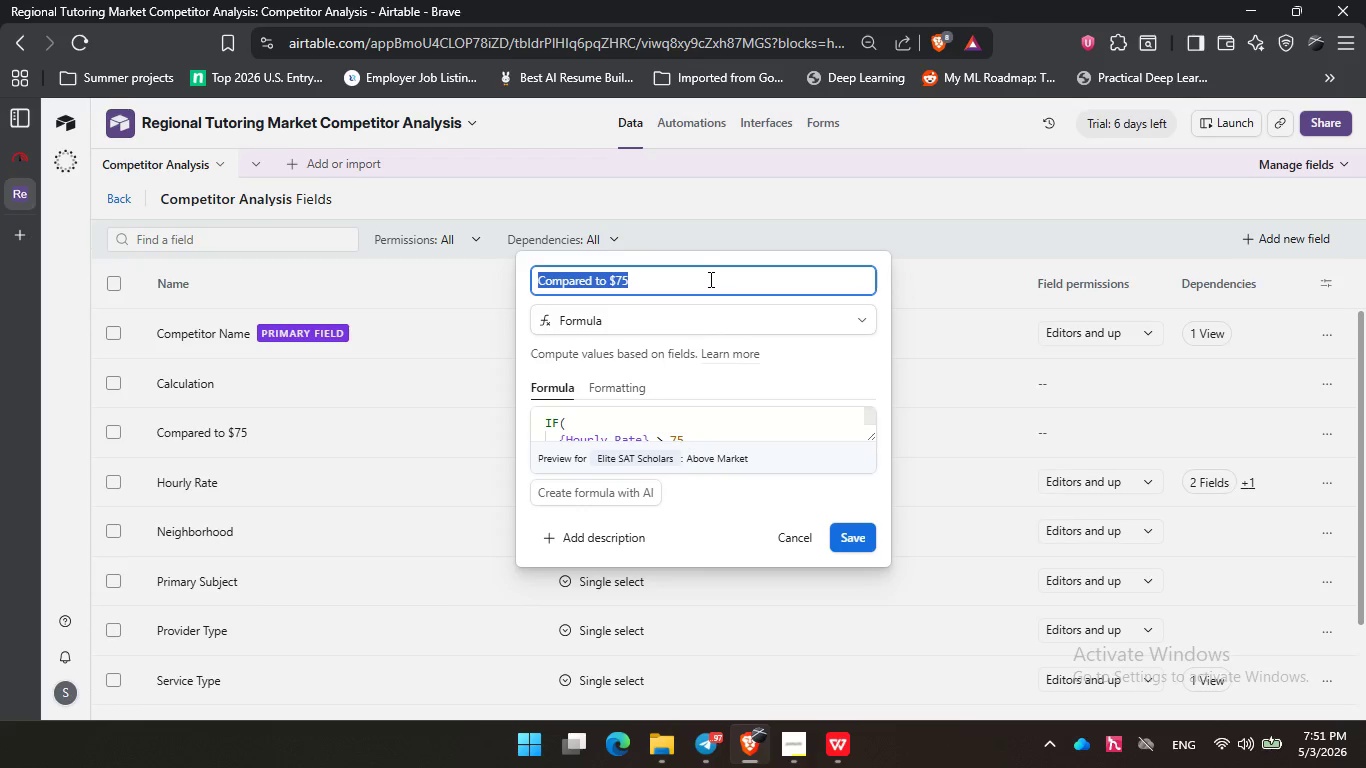 
left_click([709, 278])
 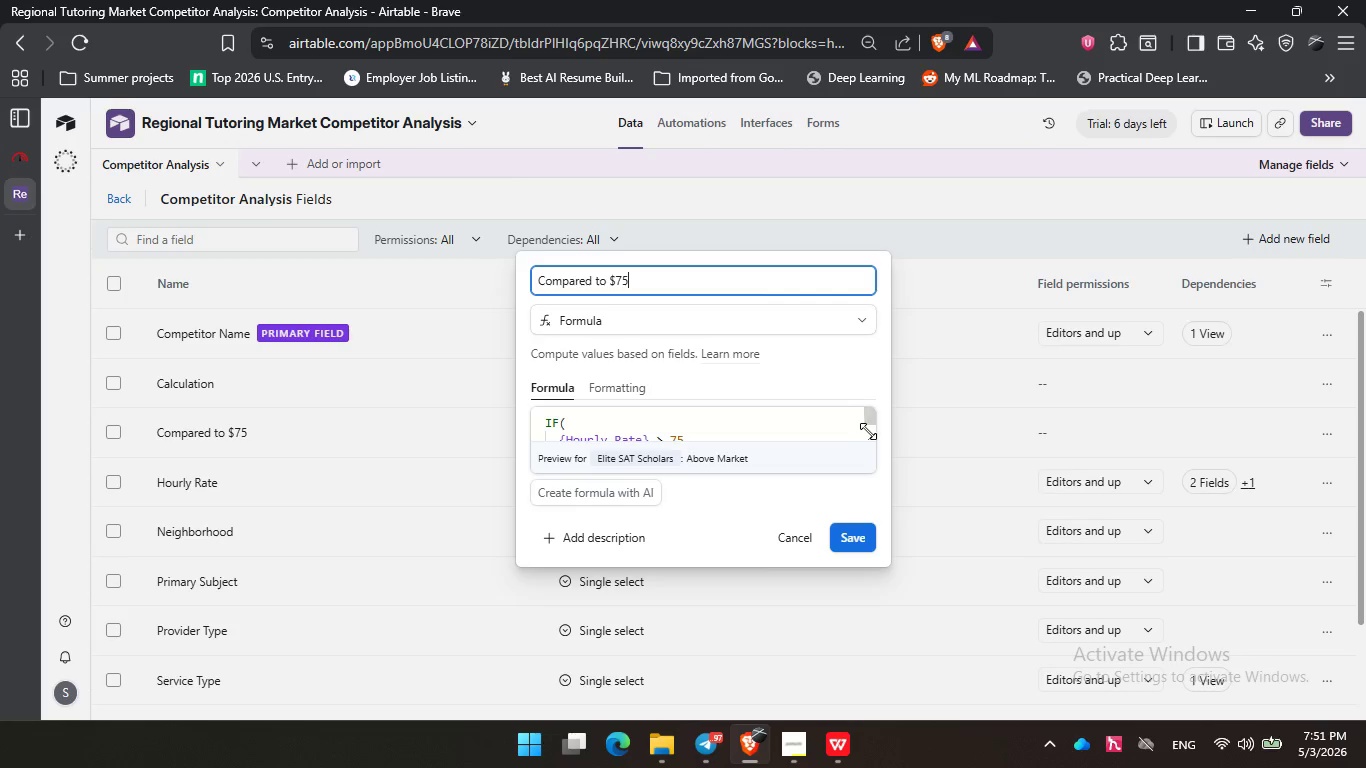 
left_click_drag(start_coordinate=[871, 436], to_coordinate=[926, 589])
 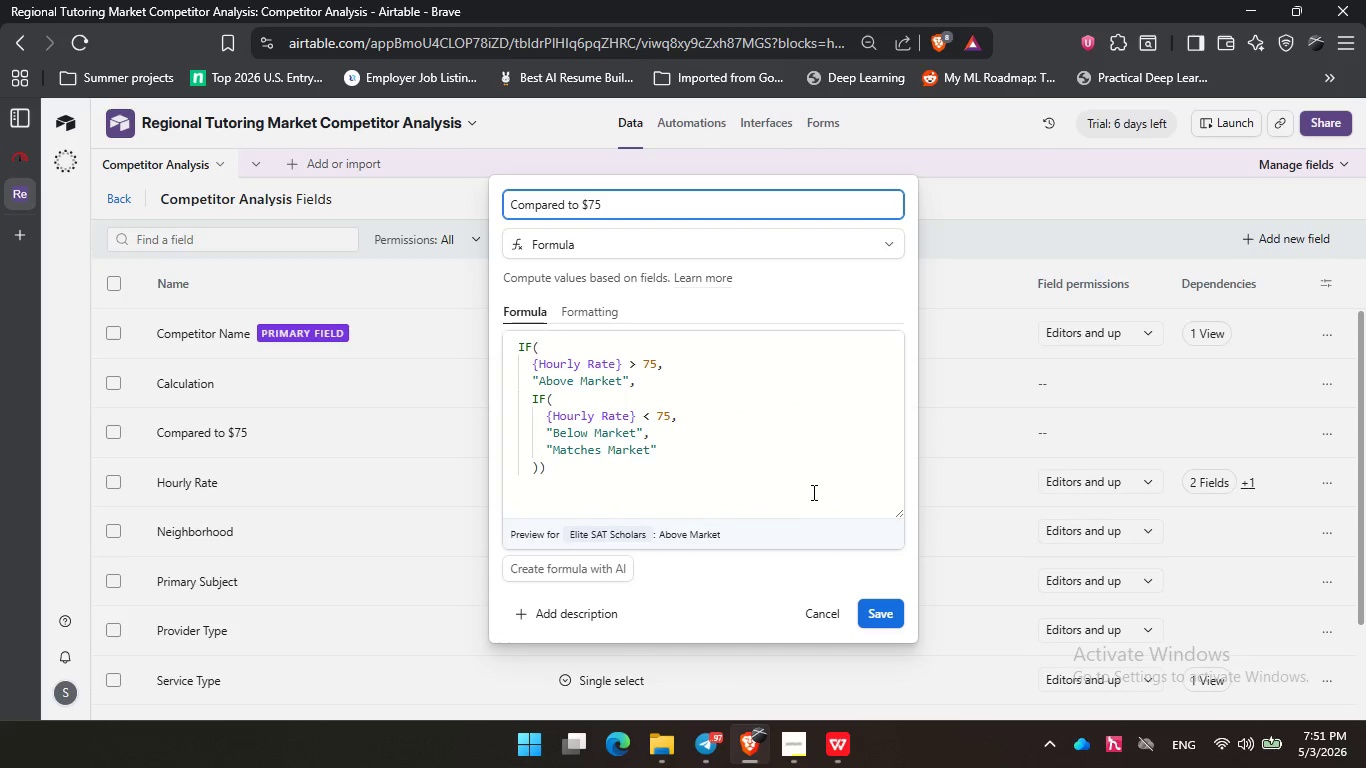 
left_click([812, 492])
 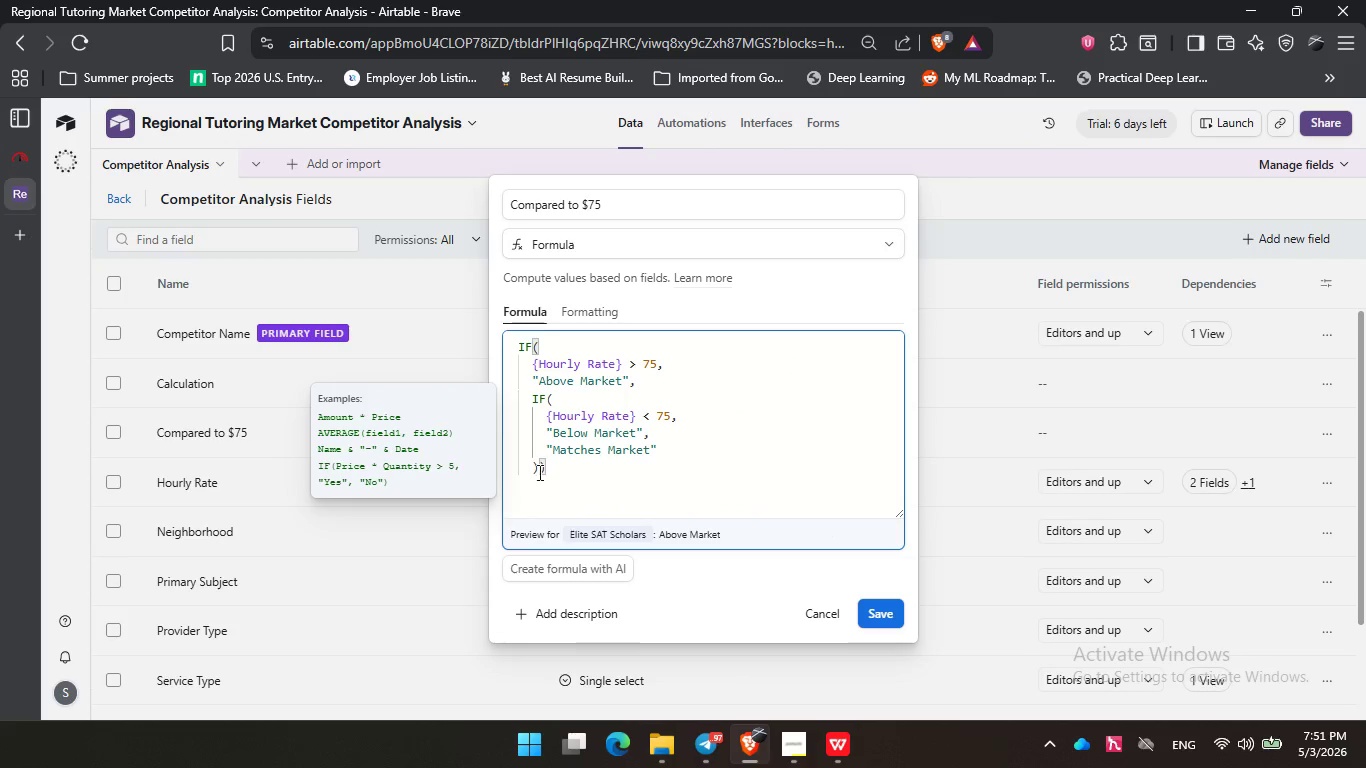 
left_click([532, 467])
 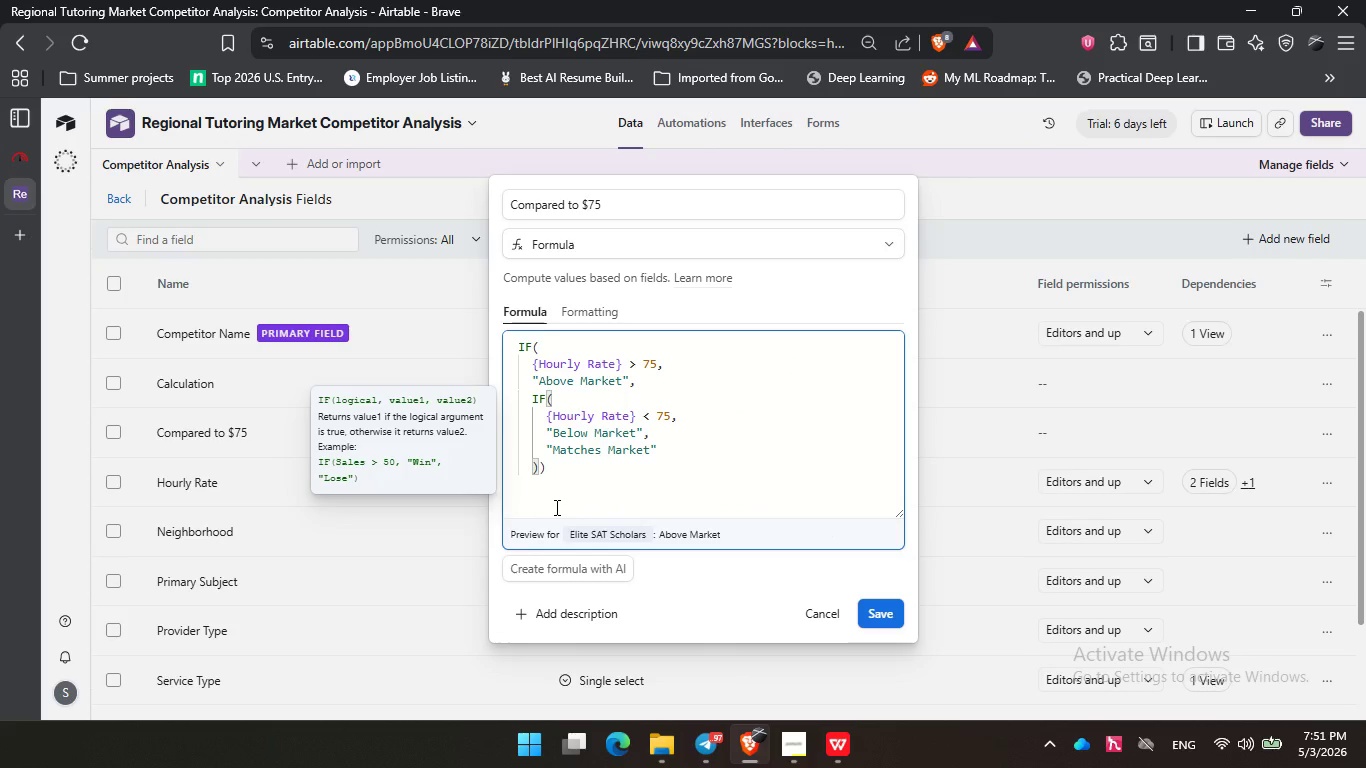 
key(Backspace)
 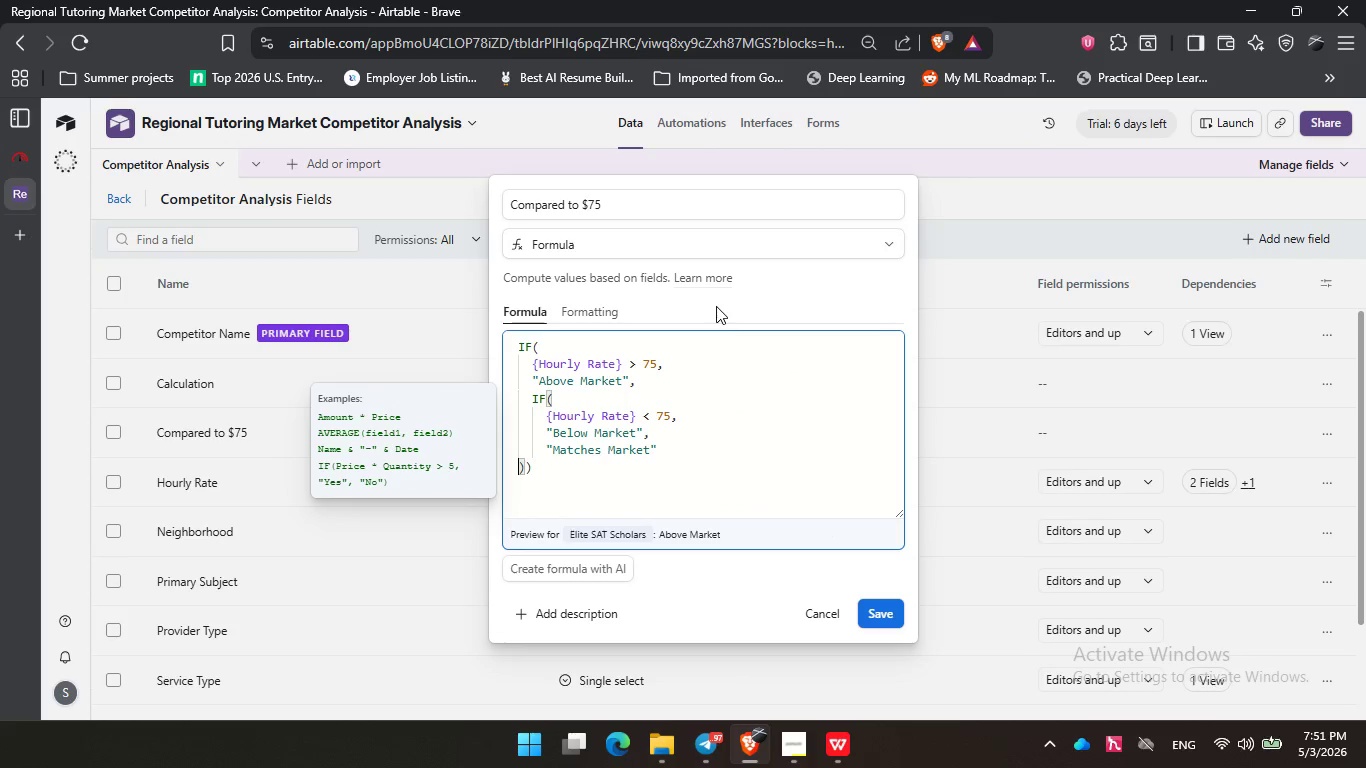 
double_click([805, 306])
 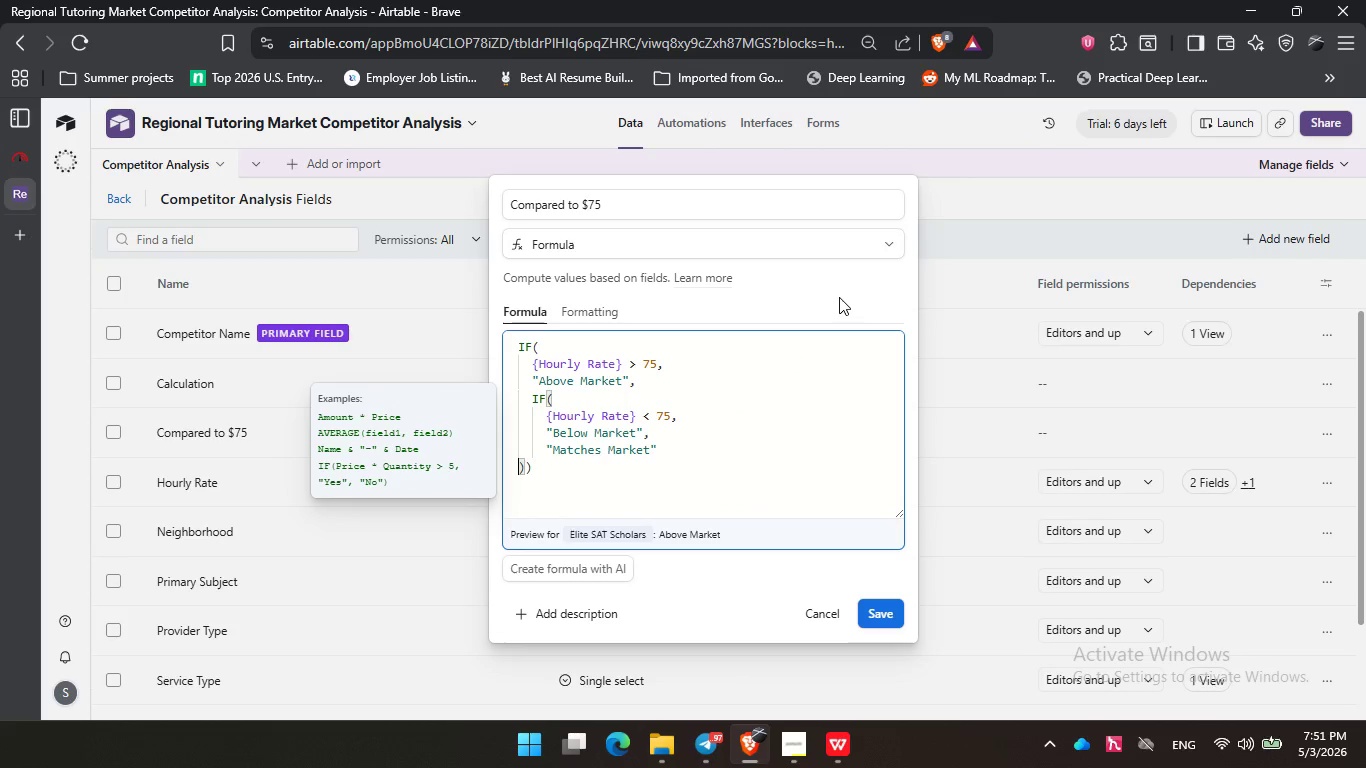 
triple_click([839, 297])
 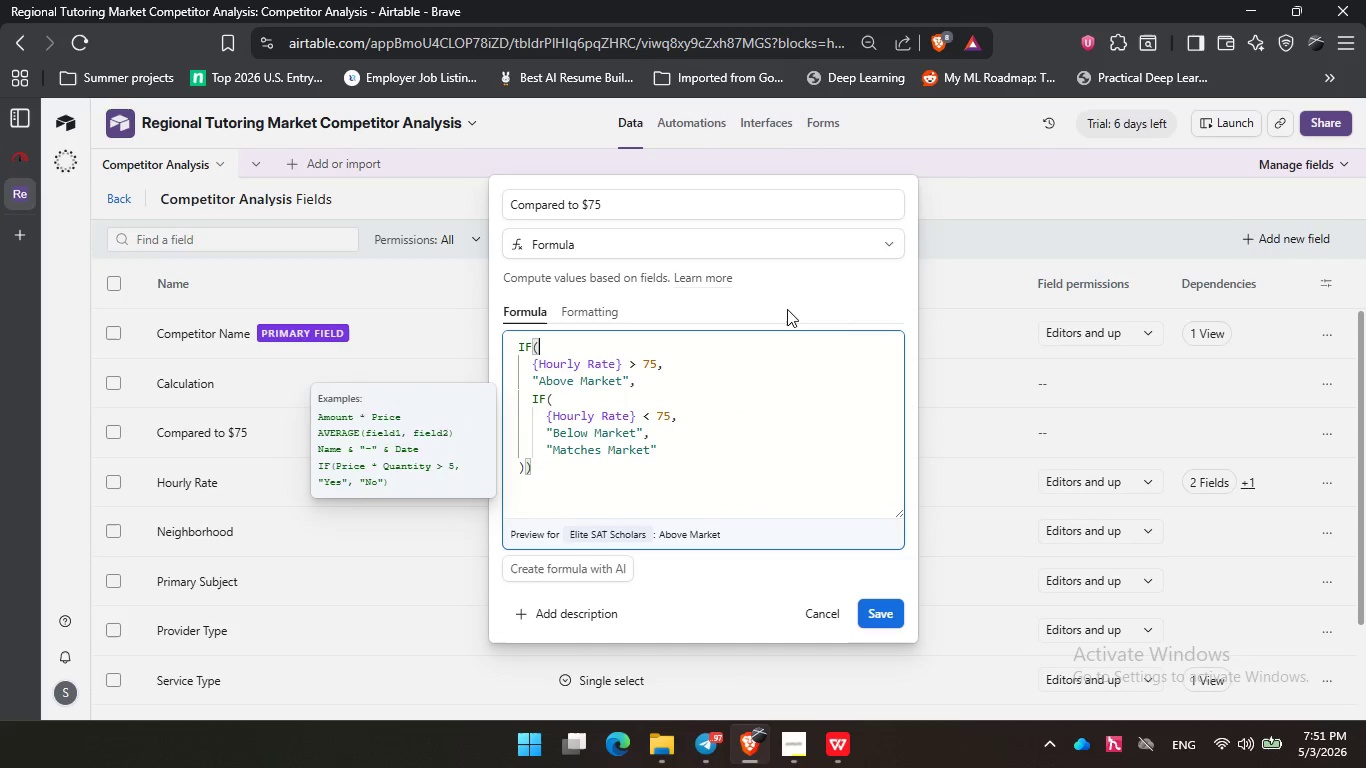 
double_click([787, 309])
 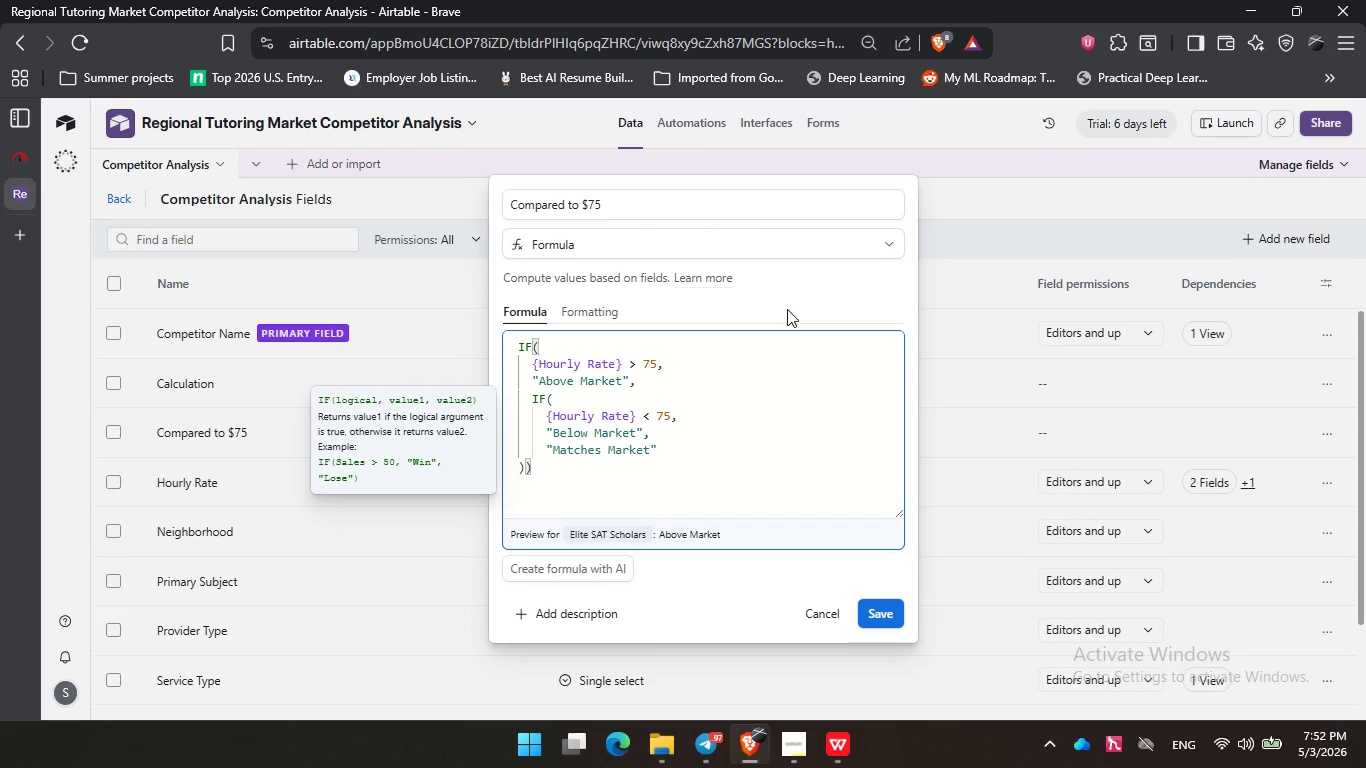 
wait(31.28)
 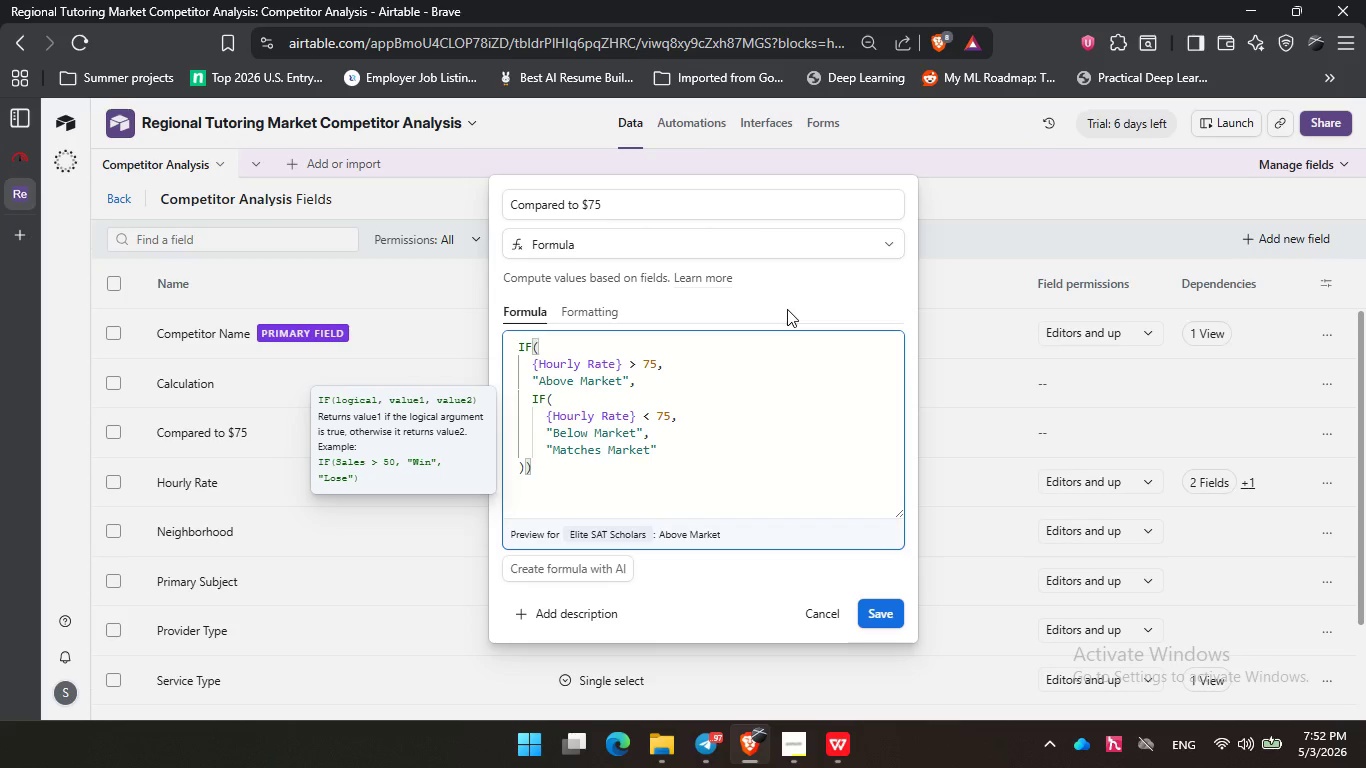 
double_click([706, 441])
 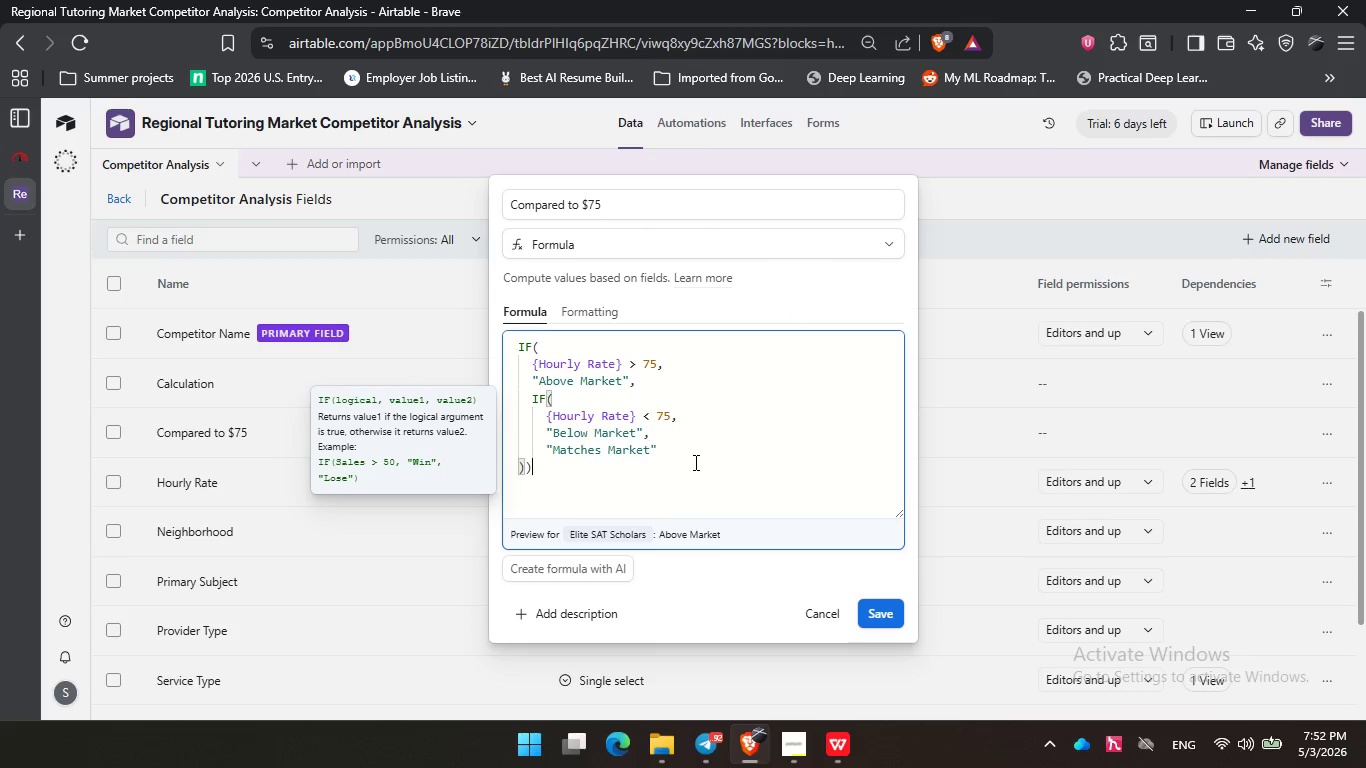 
left_click([694, 462])
 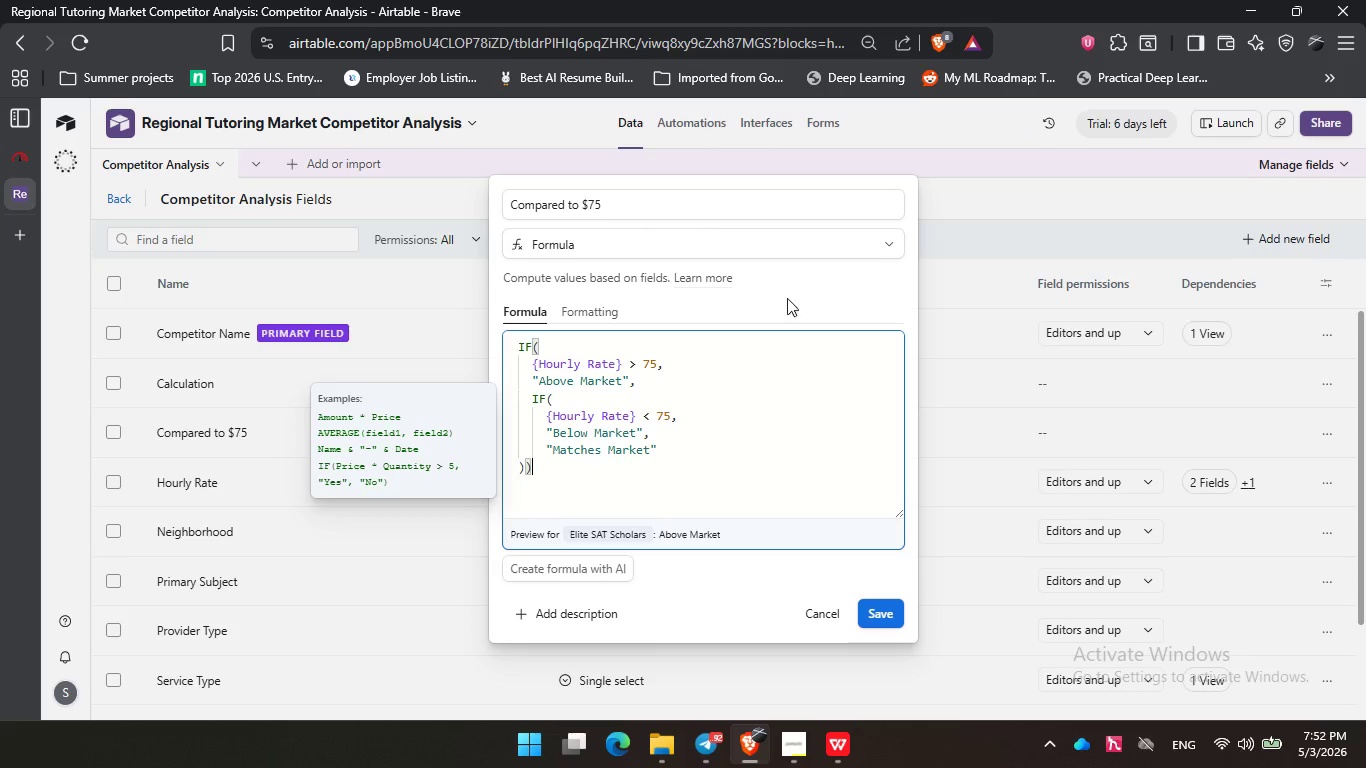 
double_click([829, 297])
 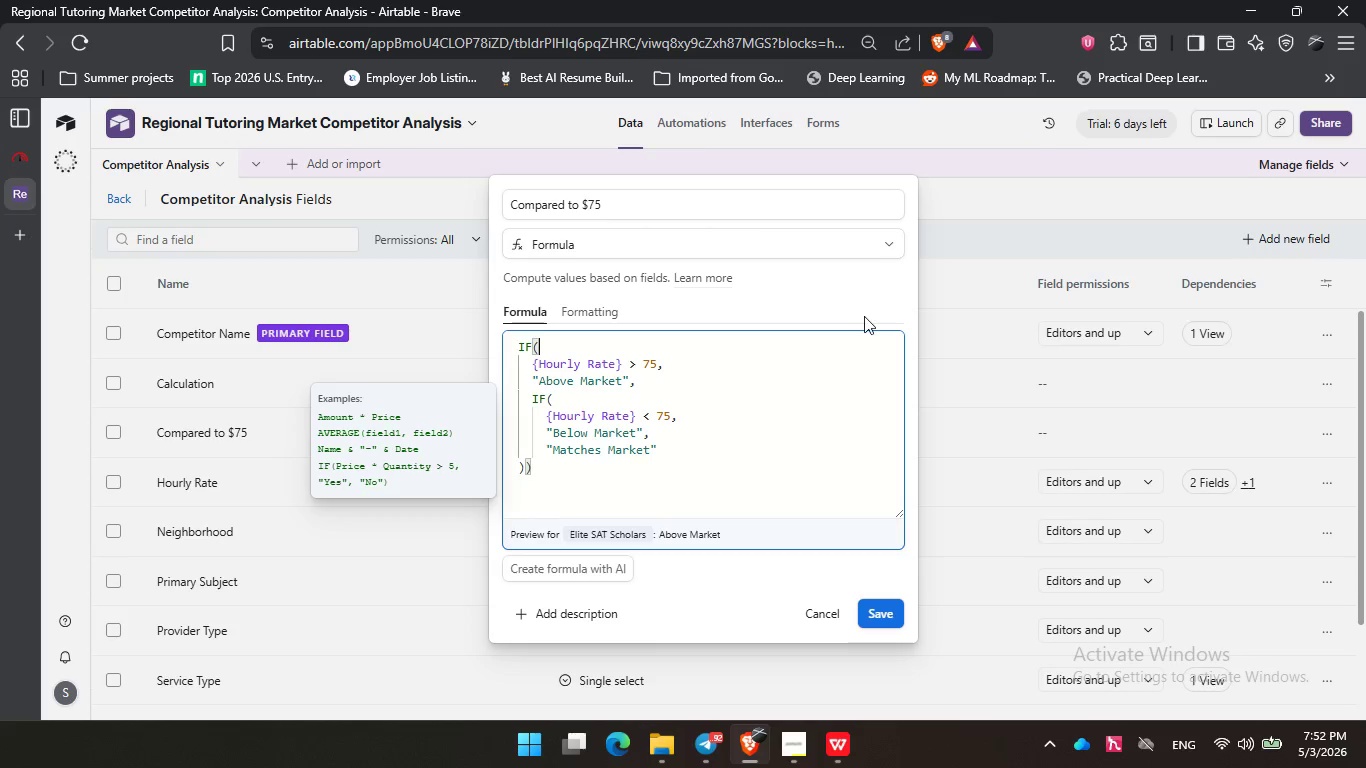 
double_click([864, 317])
 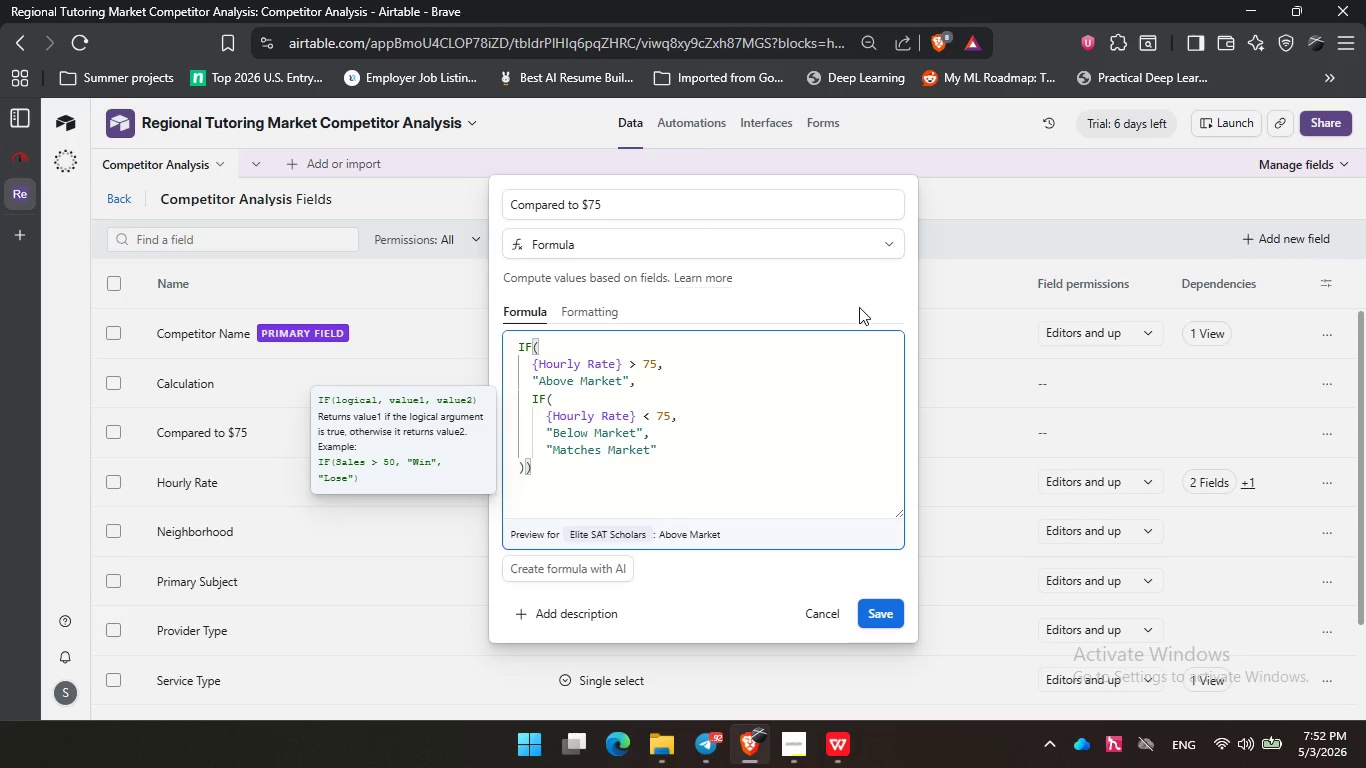 
left_click([714, 381])
 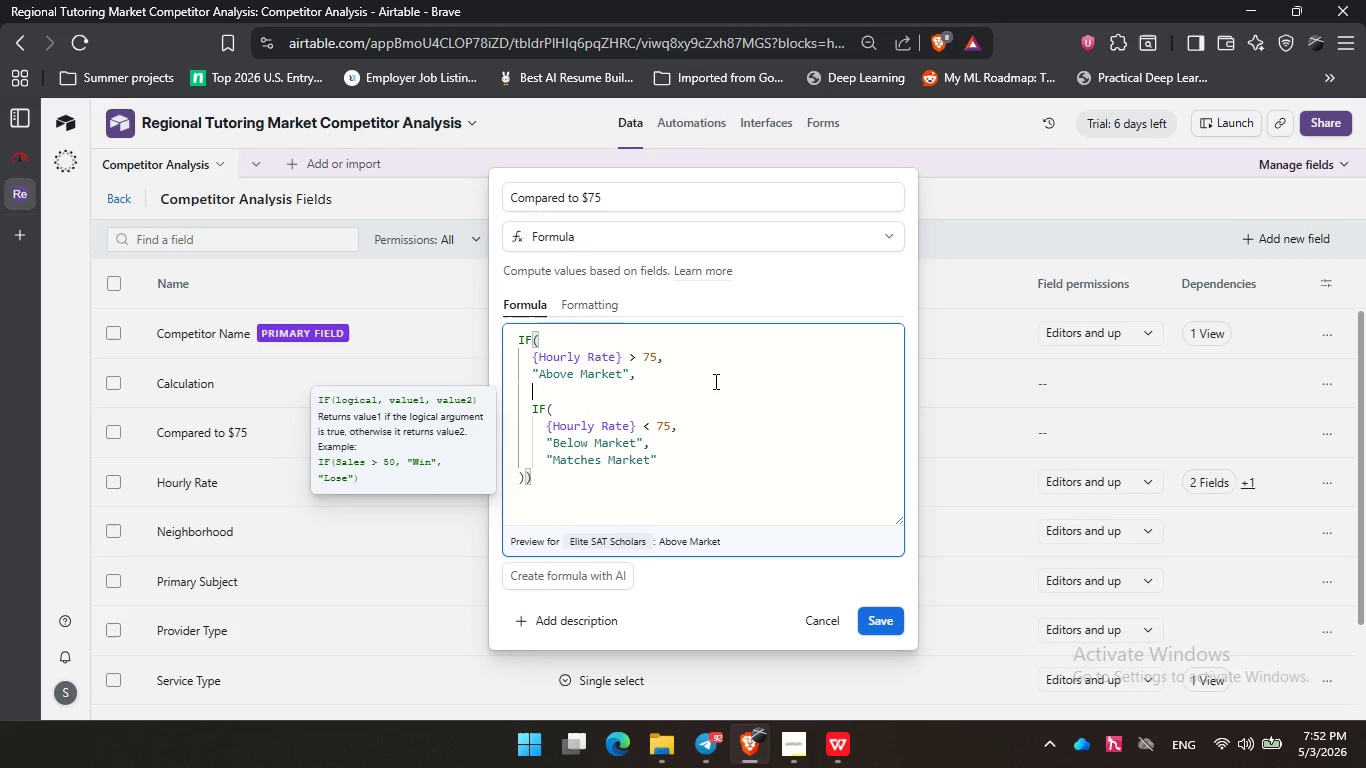 
key(Enter)
 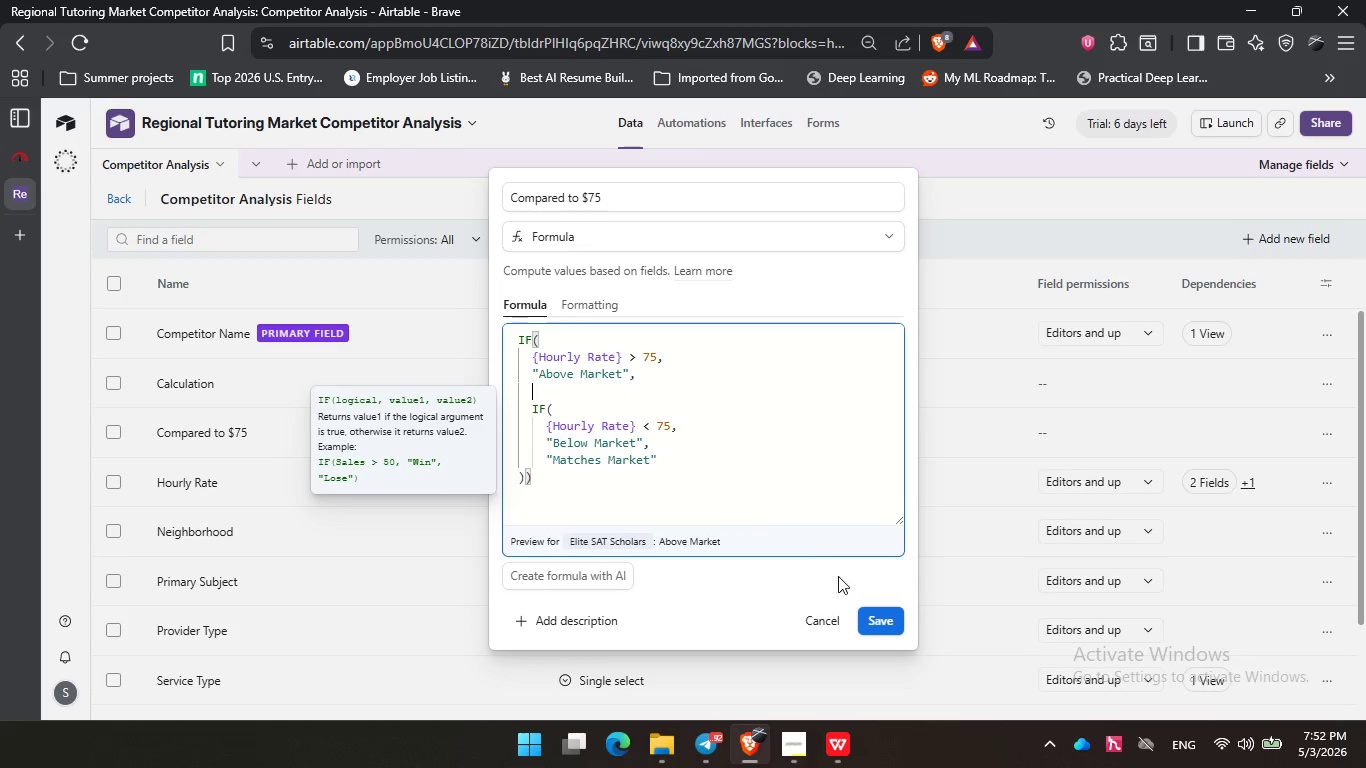 
left_click_drag(start_coordinate=[754, 293], to_coordinate=[774, 293])
 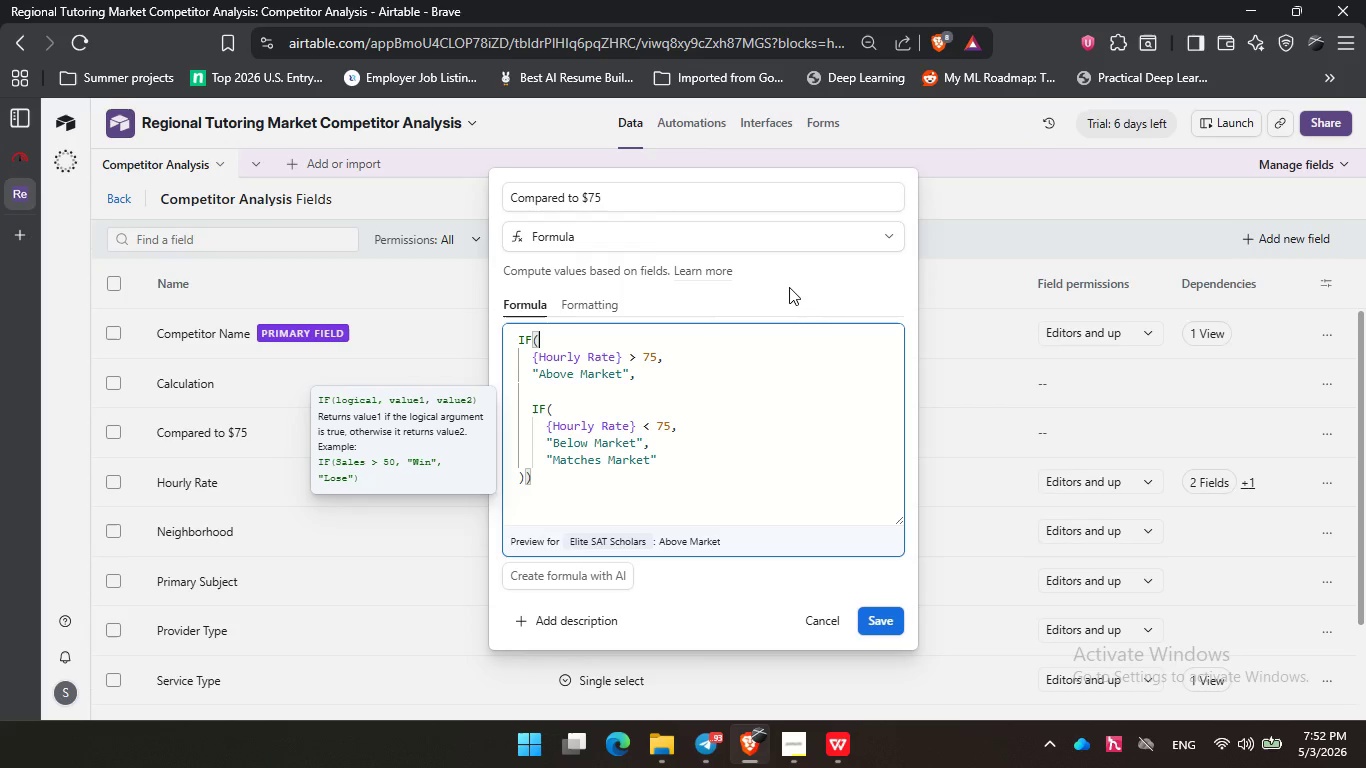 
left_click_drag(start_coordinate=[789, 287], to_coordinate=[800, 292])
 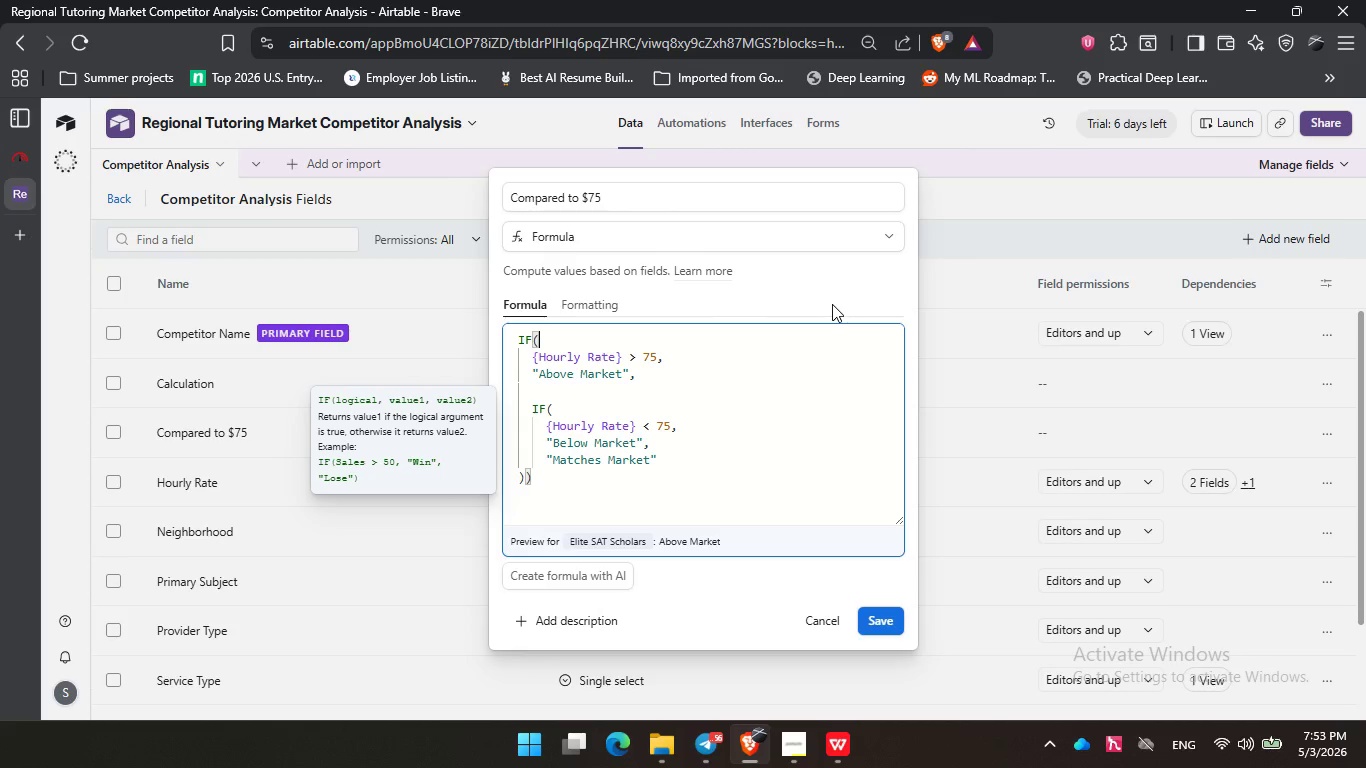 
wait(67.28)
 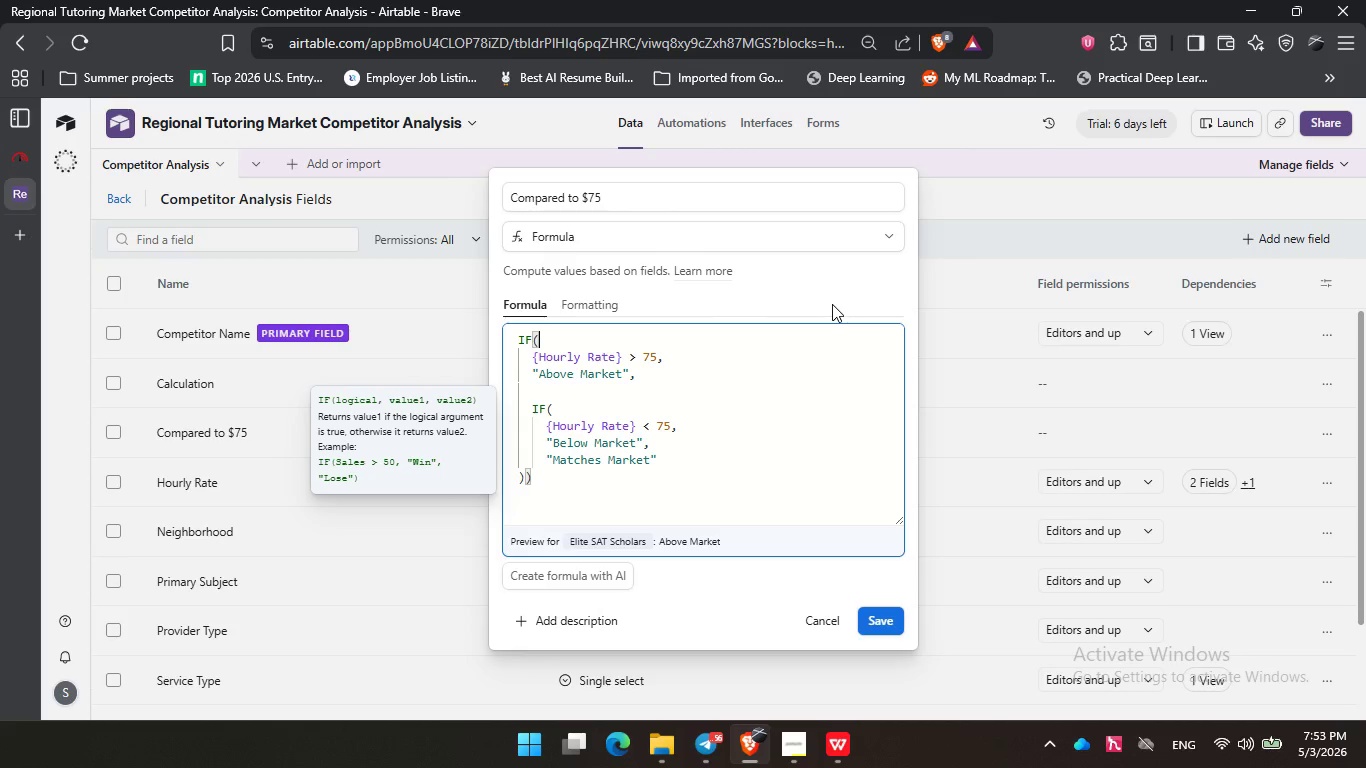 
left_click([847, 380])
 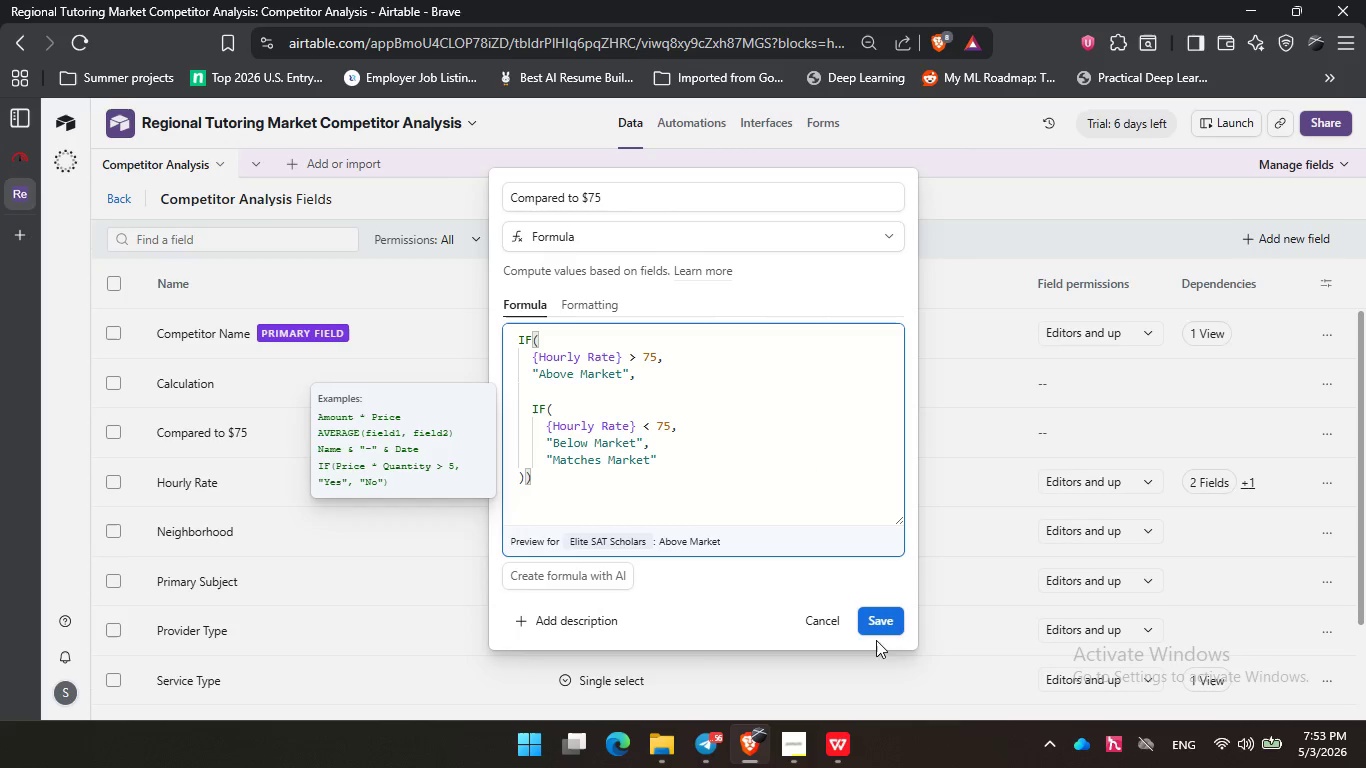 
left_click([882, 628])
 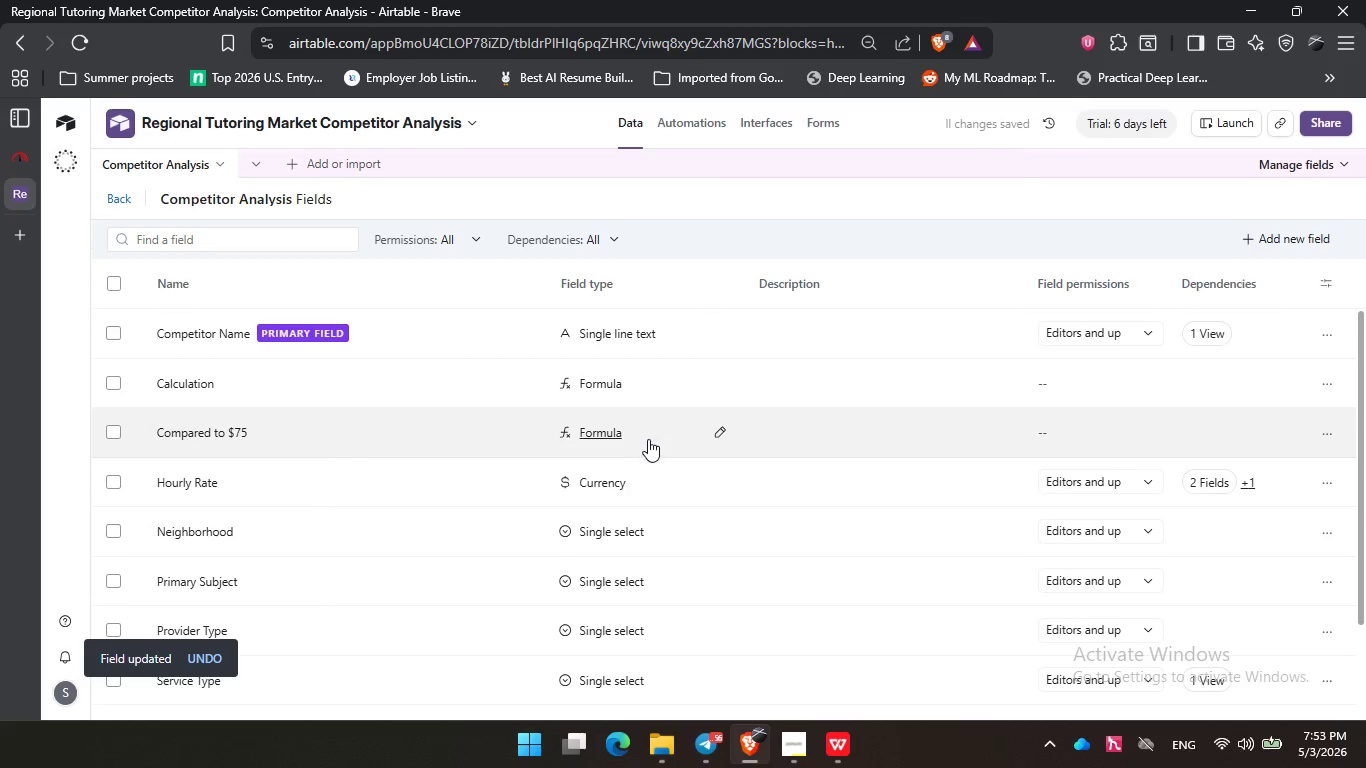 
scroll: coordinate [667, 496], scroll_direction: down, amount: 1.0
 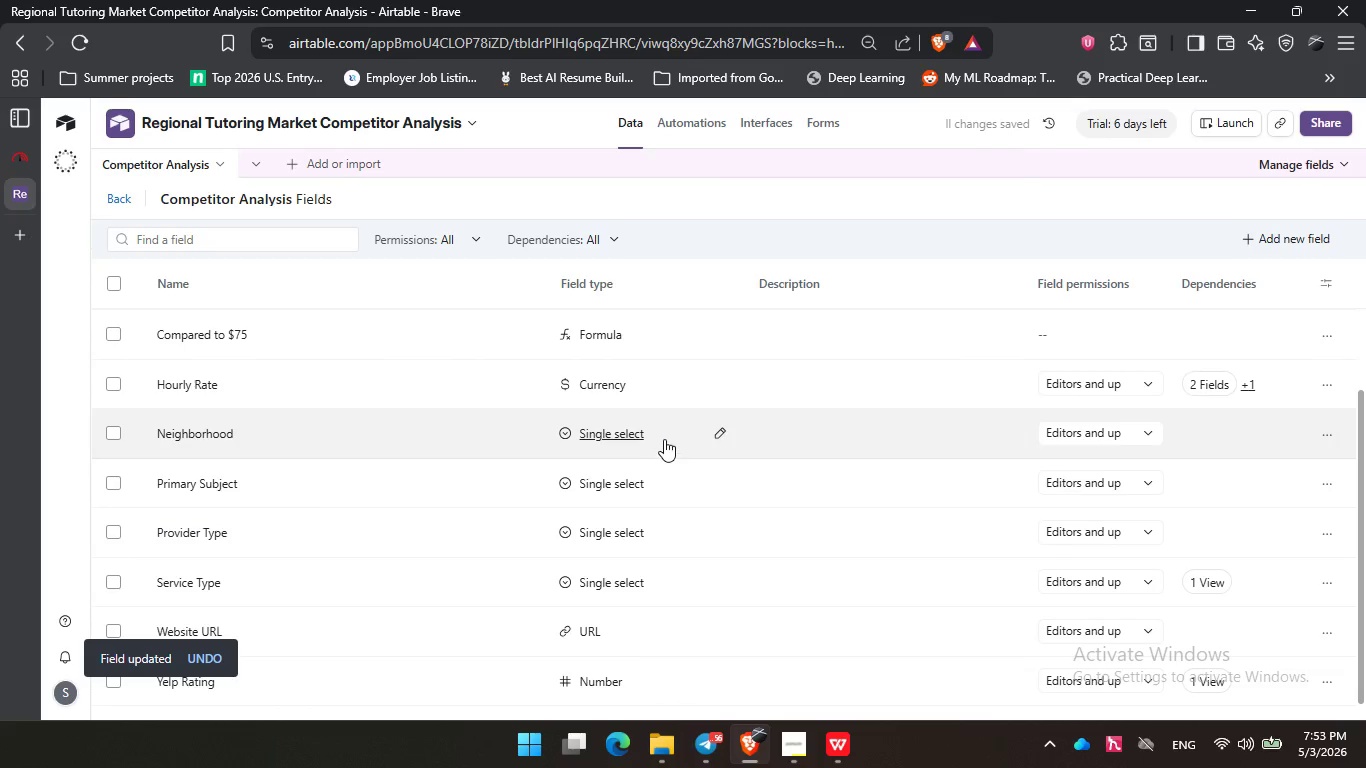 
left_click([664, 439])
 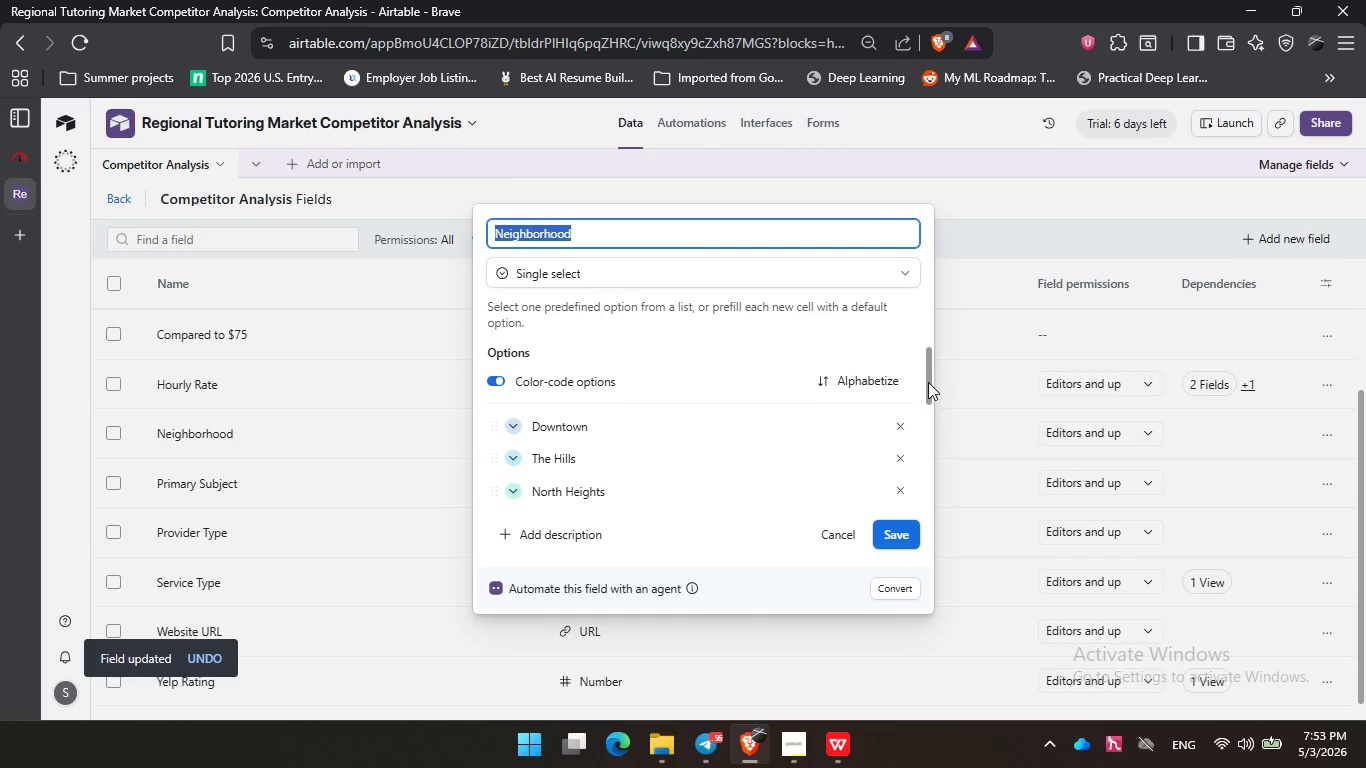 
left_click_drag(start_coordinate=[928, 380], to_coordinate=[932, 402])
 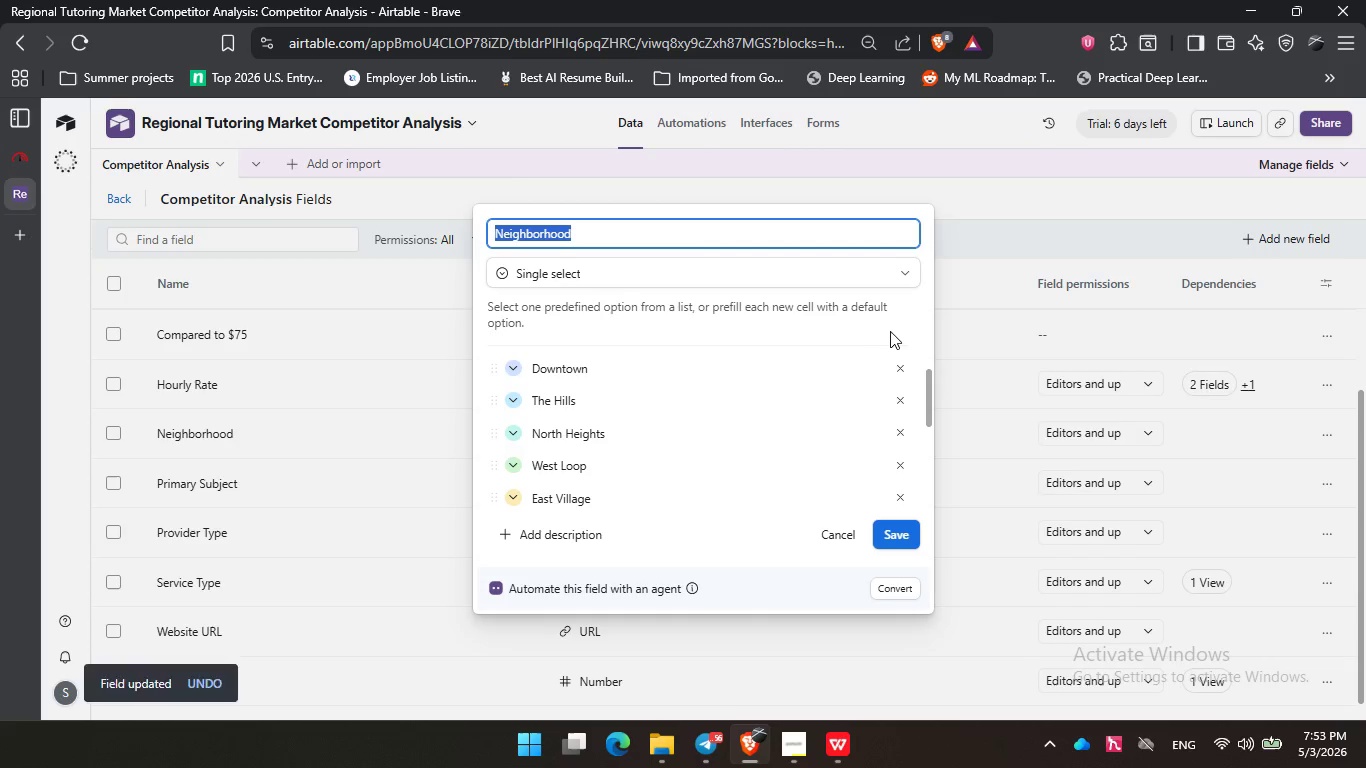 
double_click([890, 331])
 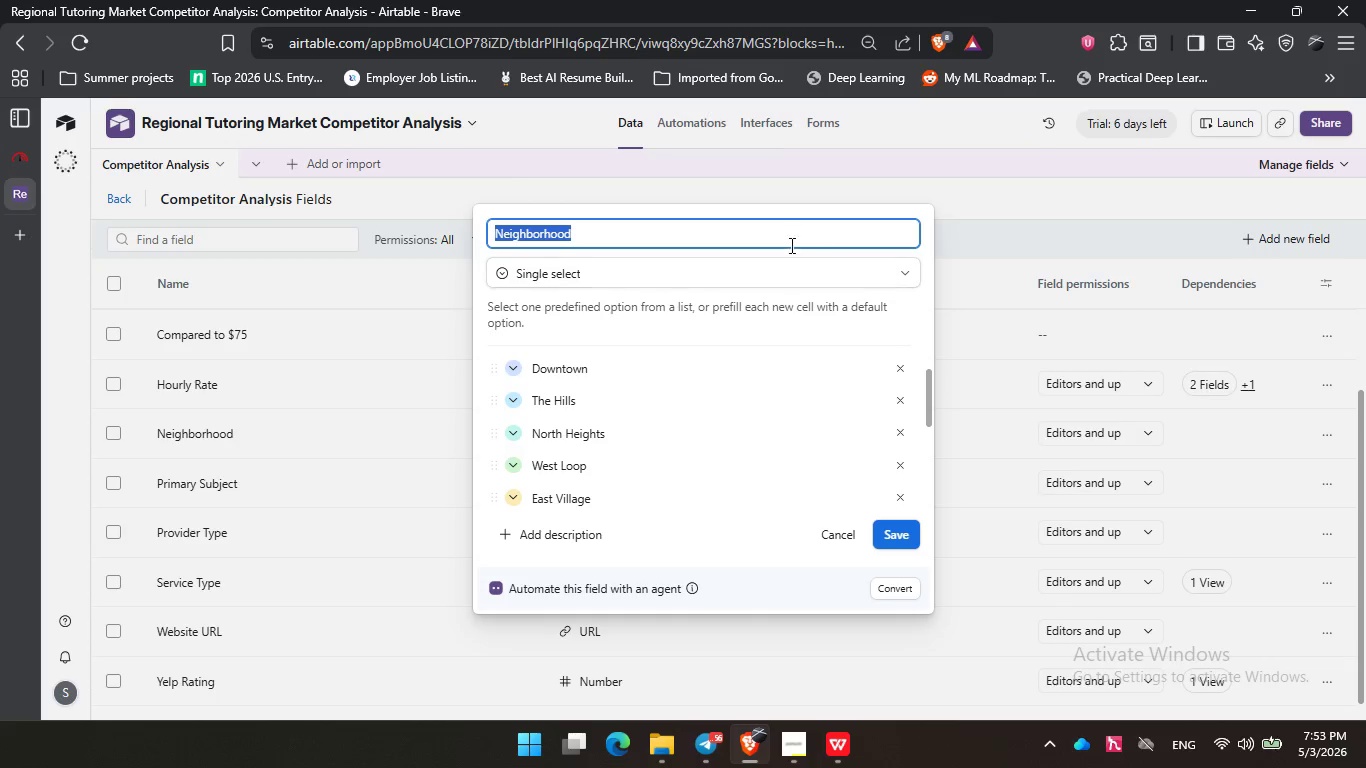 
left_click([787, 235])
 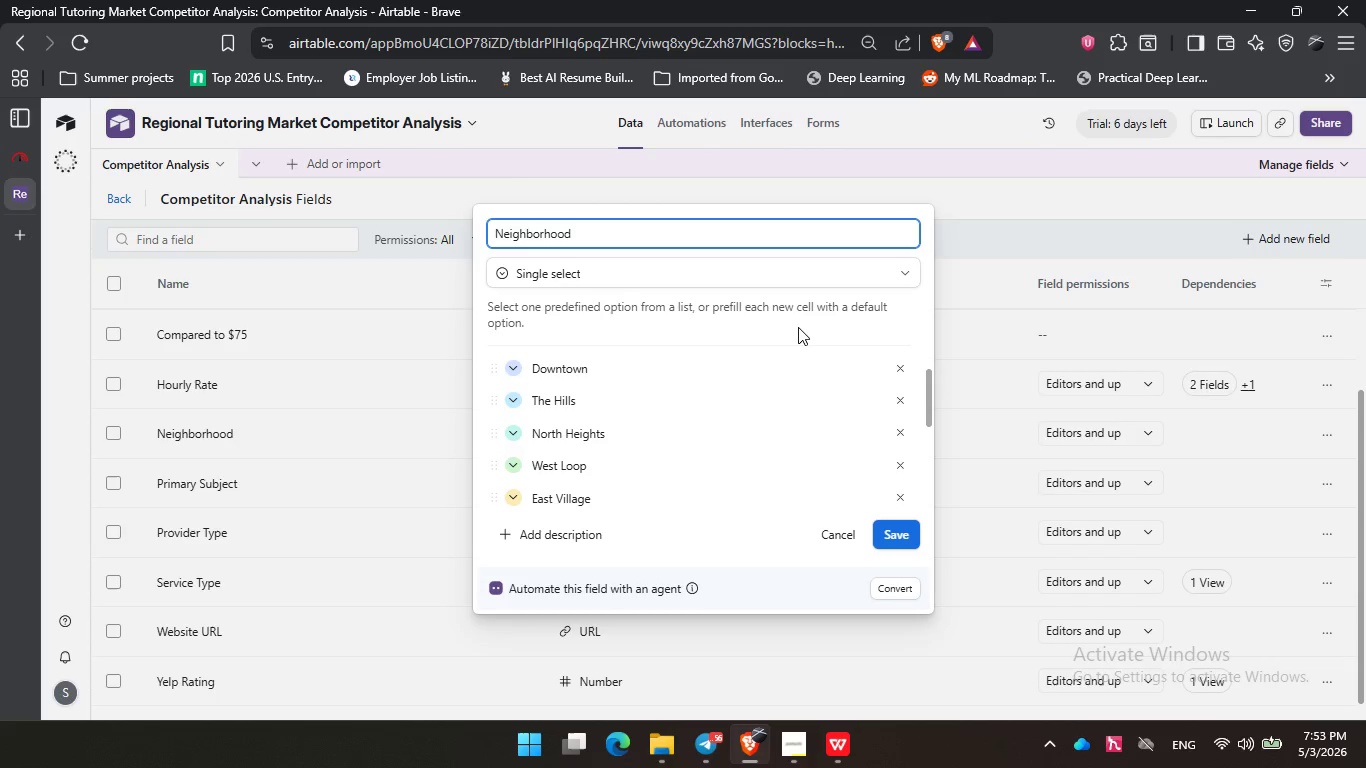 
left_click([796, 327])
 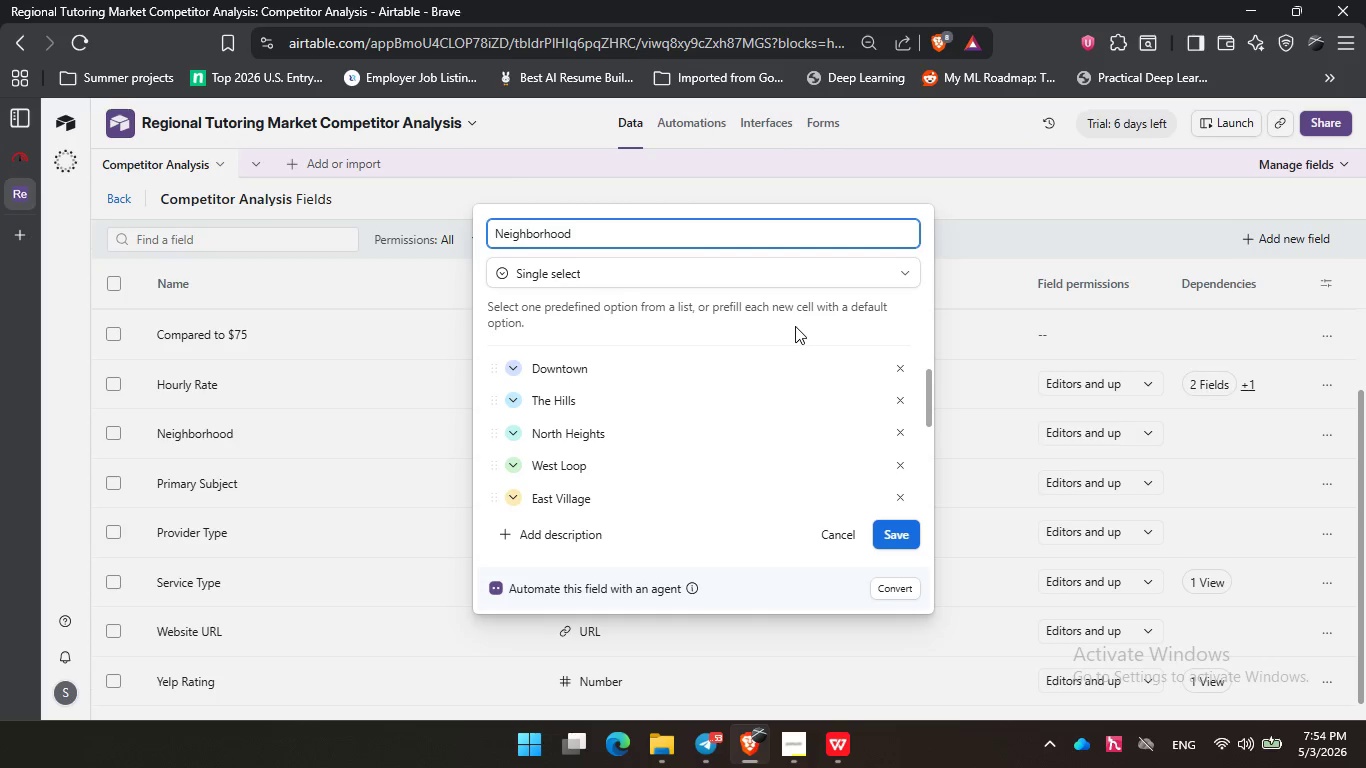 
wait(42.62)
 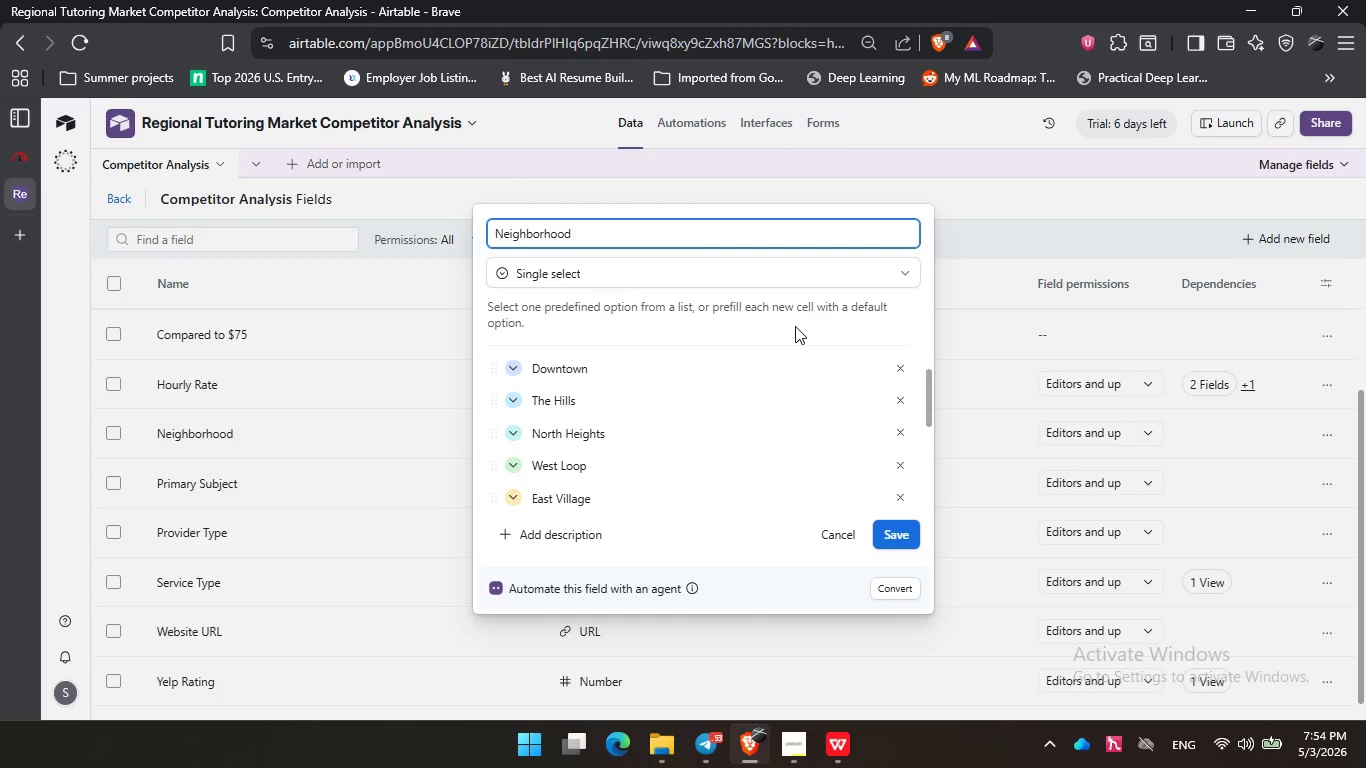 
left_click([795, 326])
 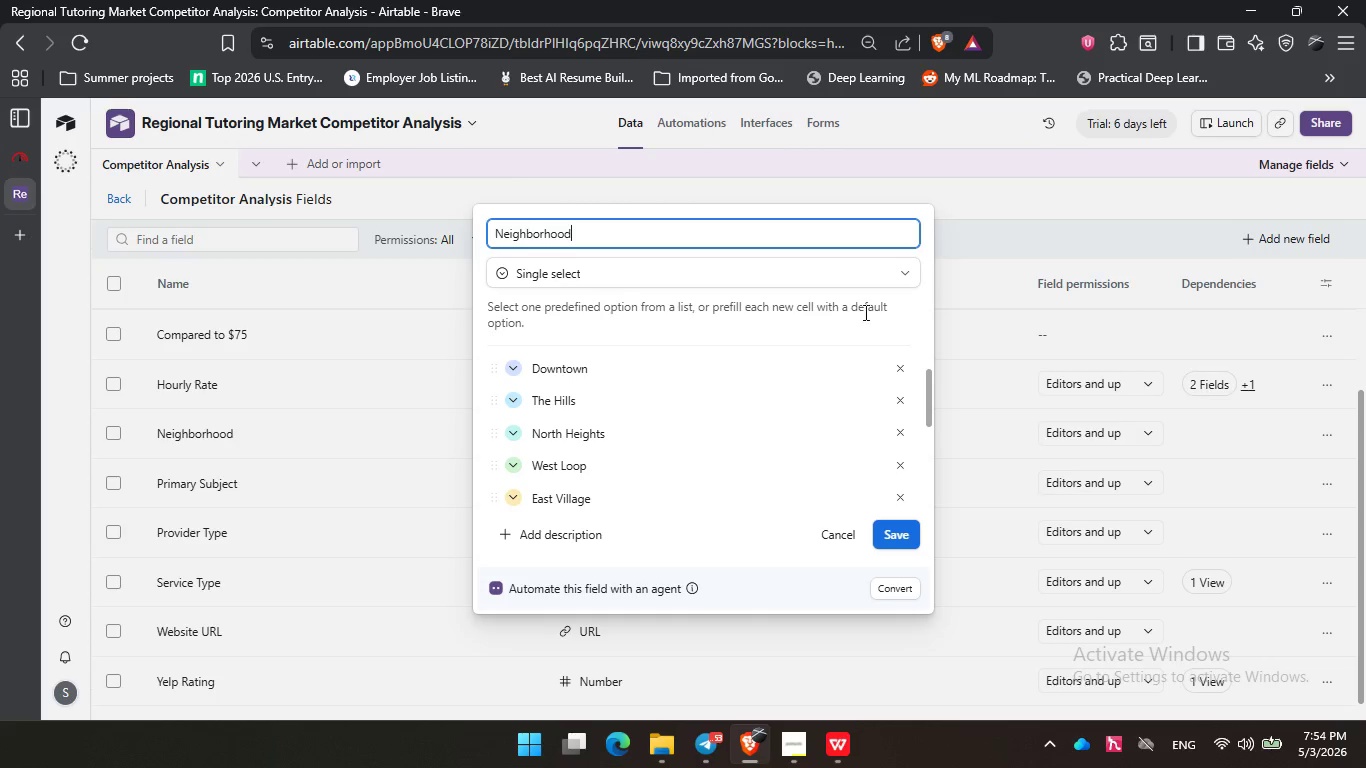 
left_click_drag(start_coordinate=[829, 316], to_coordinate=[870, 311])
 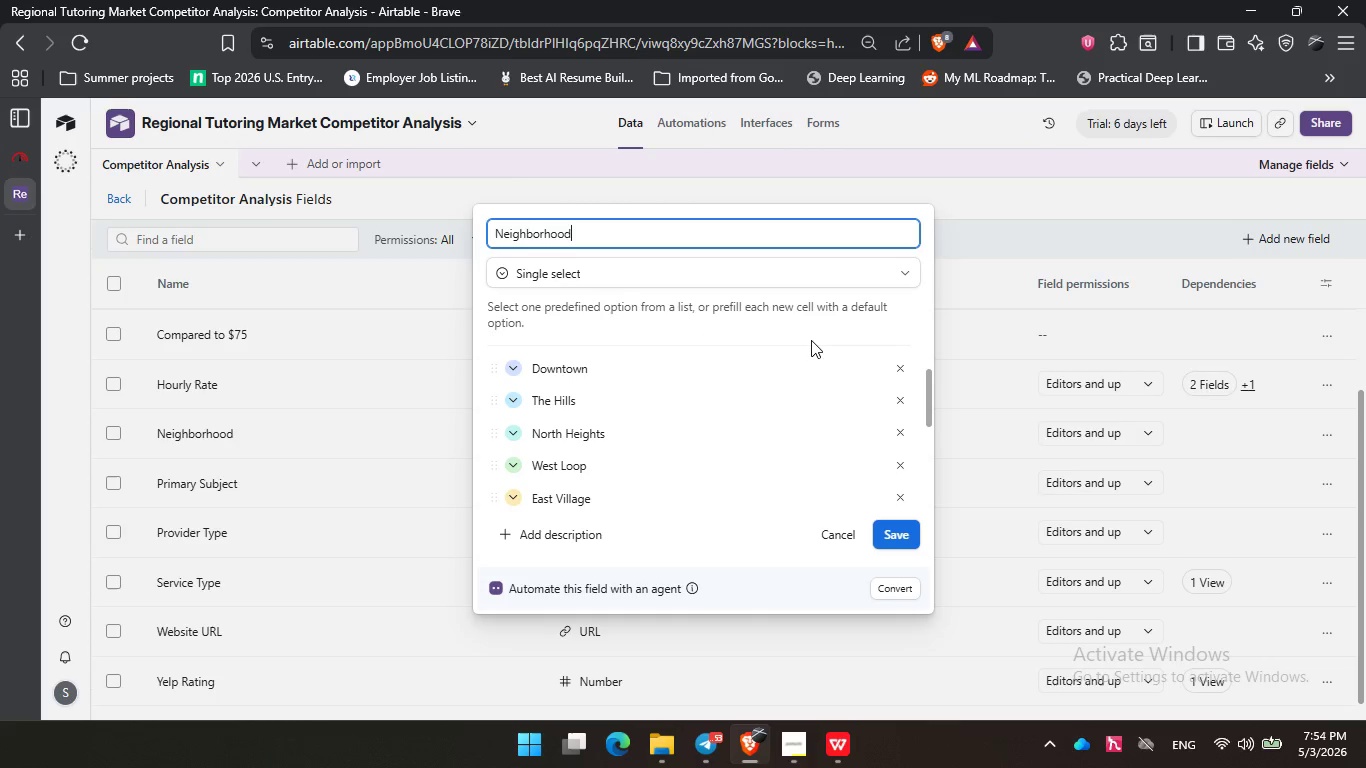 
double_click([811, 340])
 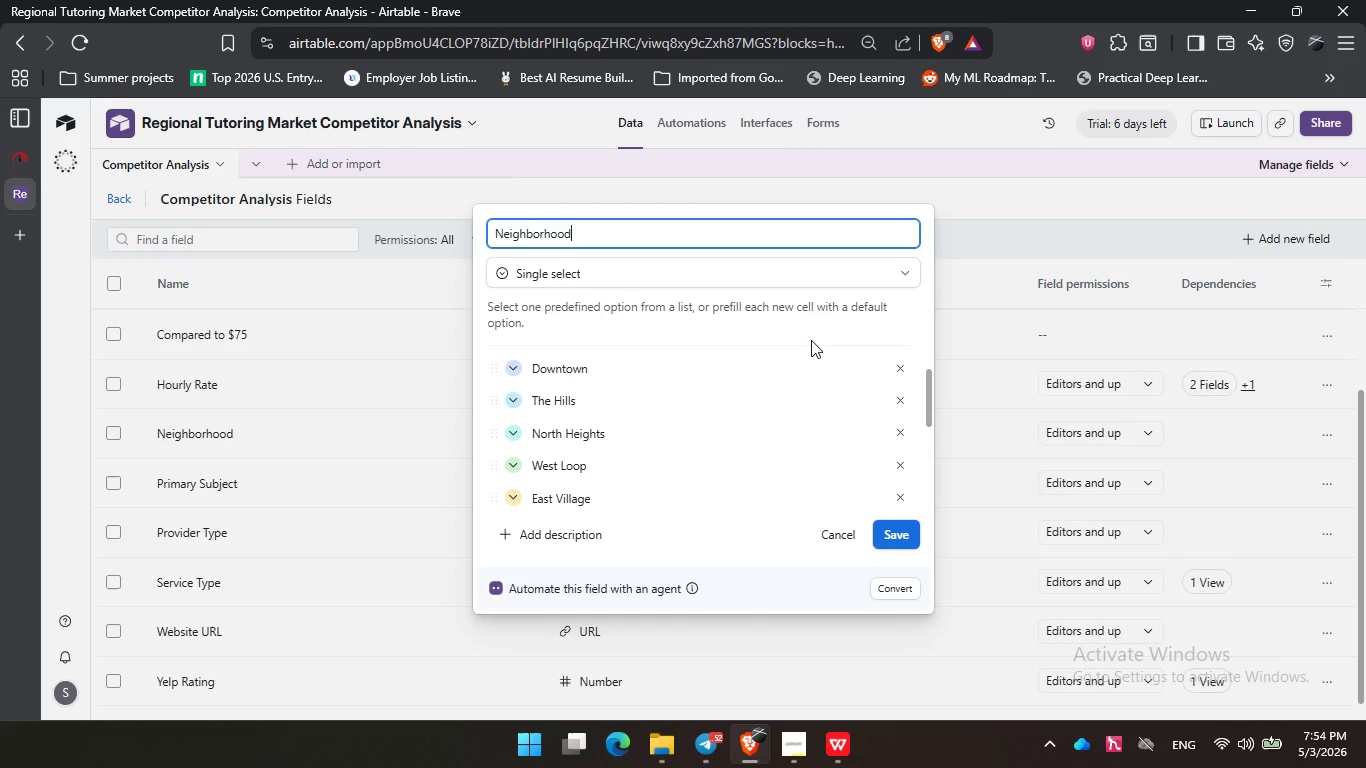 
wait(29.22)
 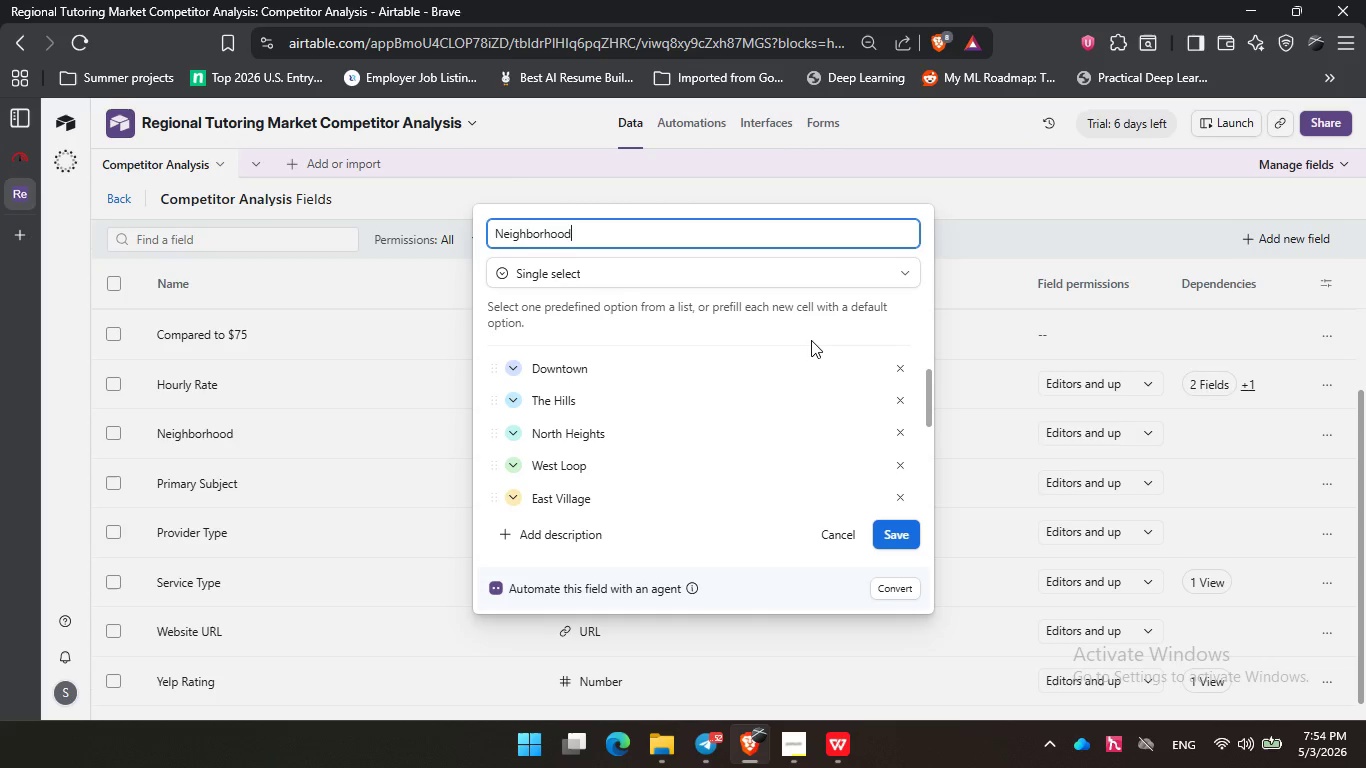 
double_click([897, 318])
 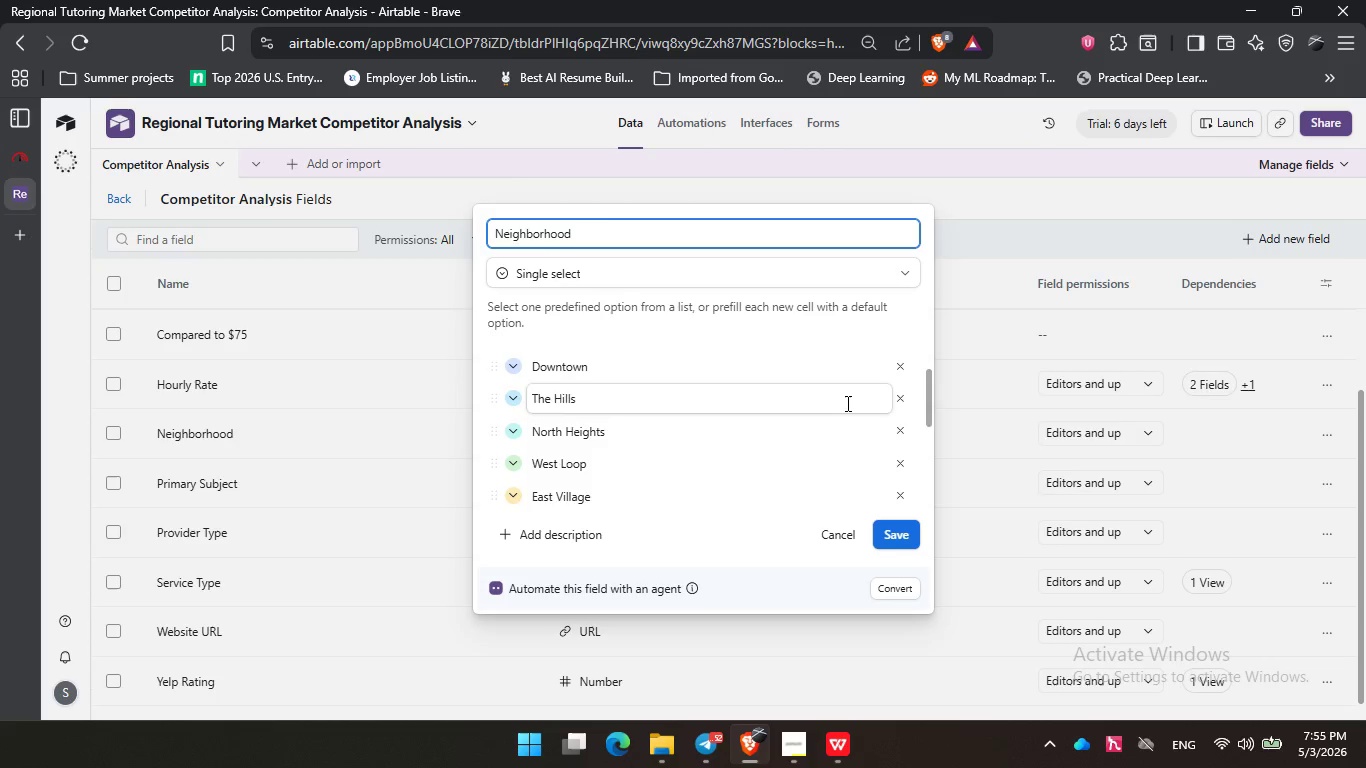 
scroll: coordinate [846, 403], scroll_direction: down, amount: 3.0
 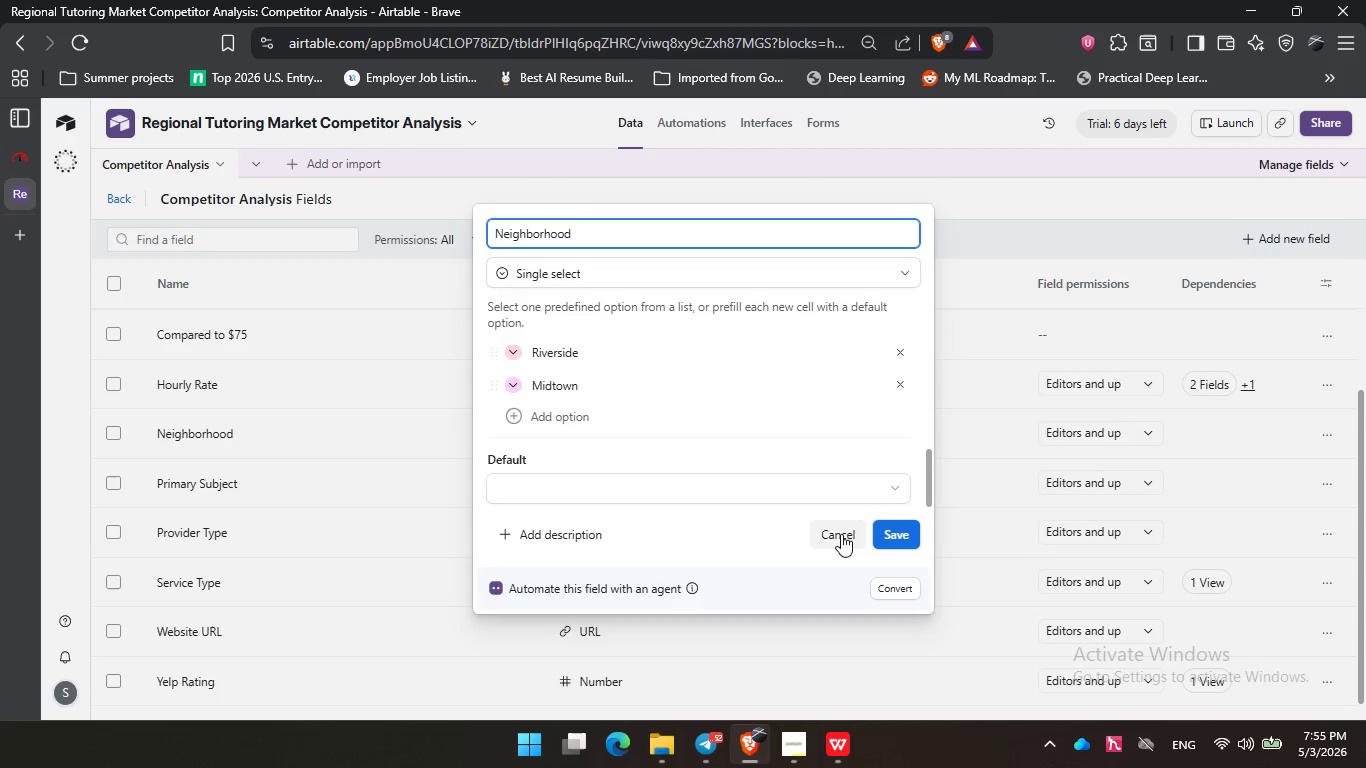 
left_click([840, 534])
 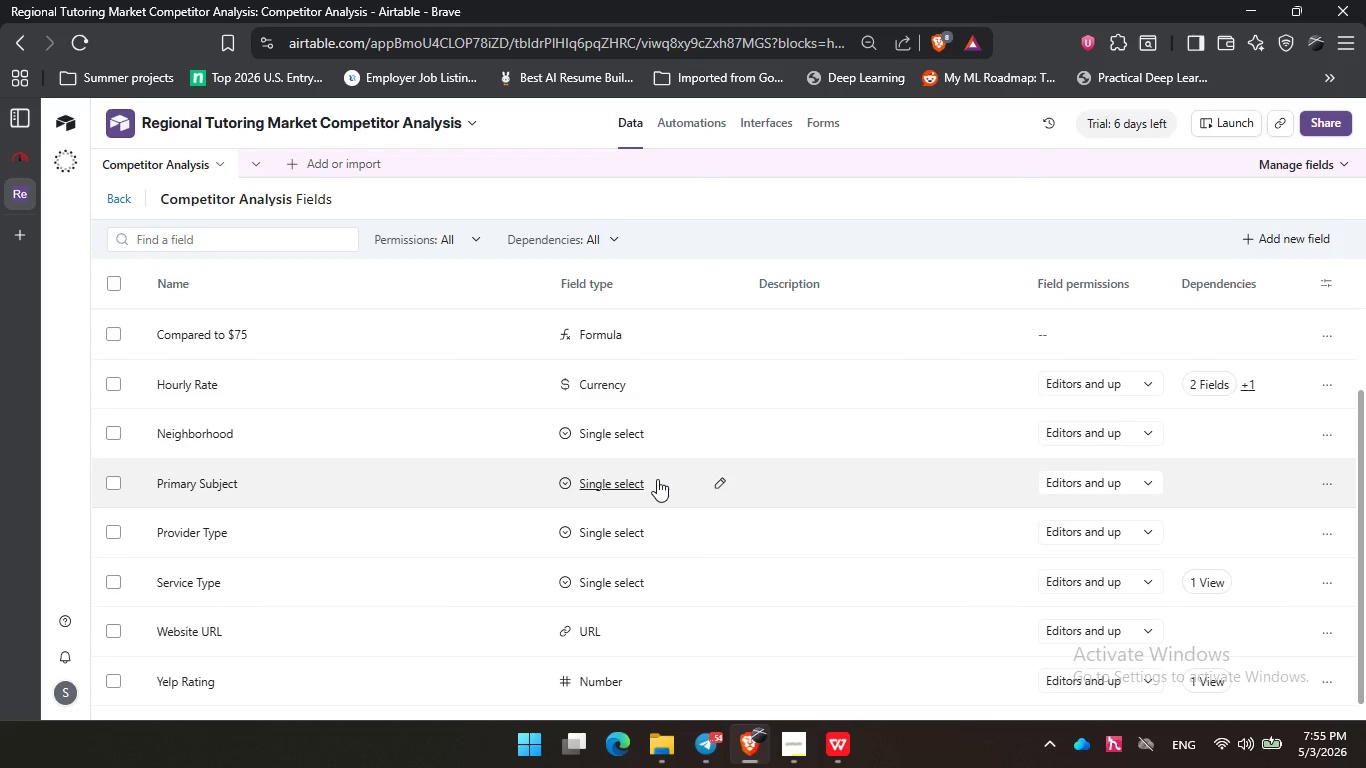 
left_click([655, 529])
 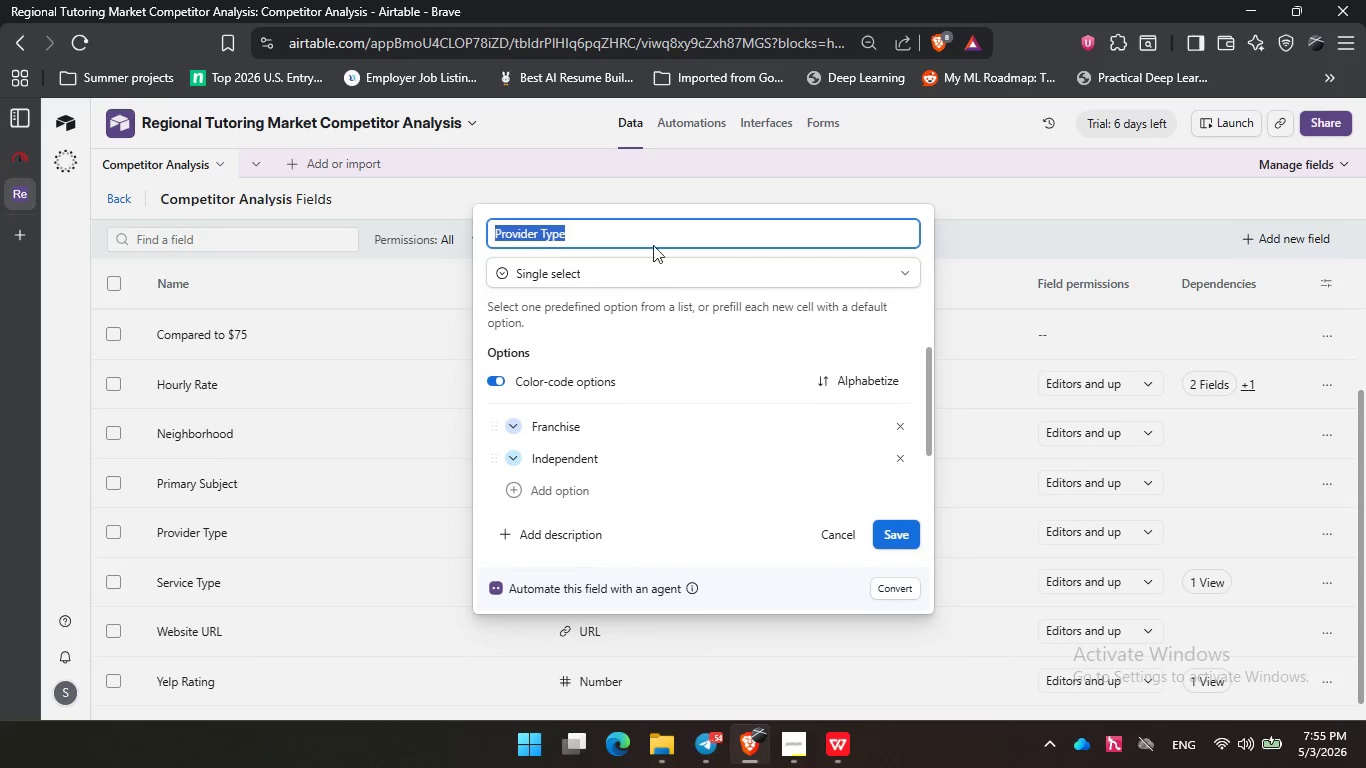 
left_click([650, 237])
 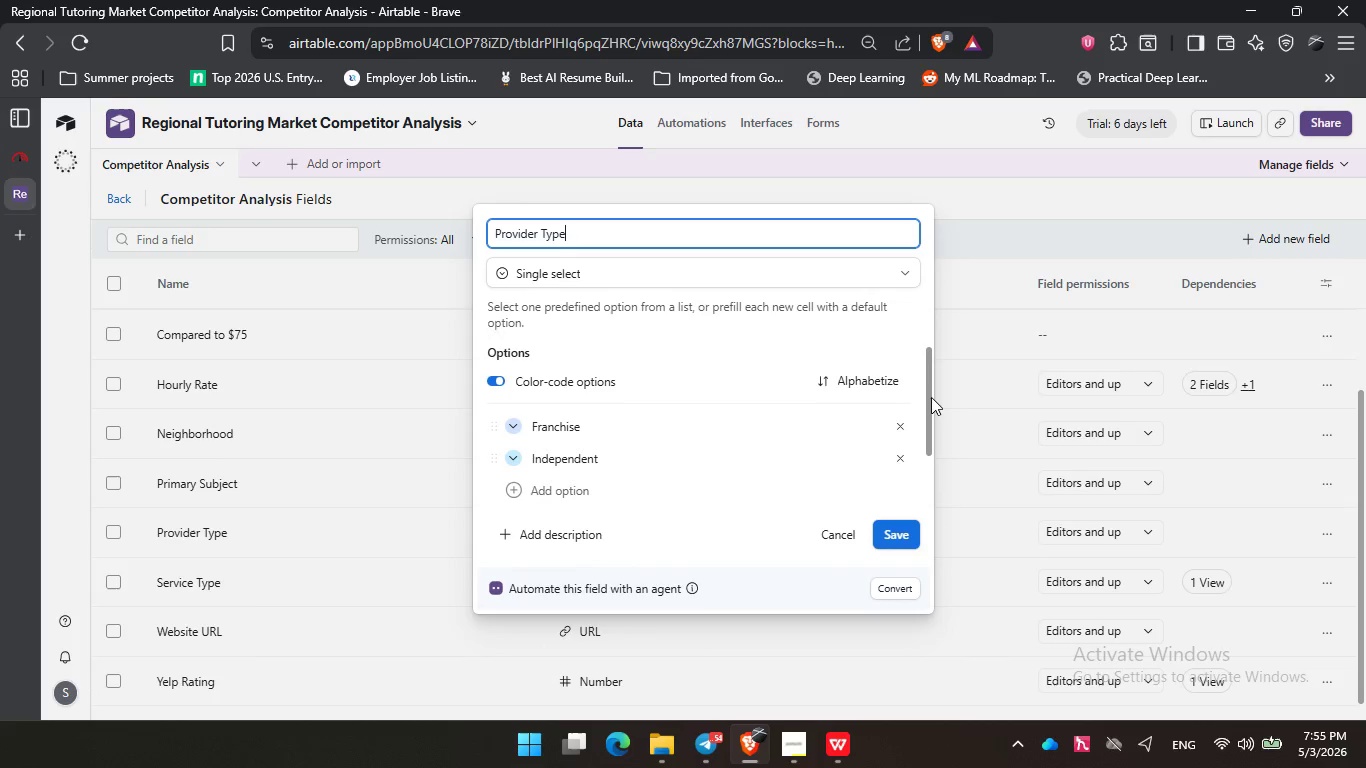 
left_click_drag(start_coordinate=[931, 397], to_coordinate=[931, 411])
 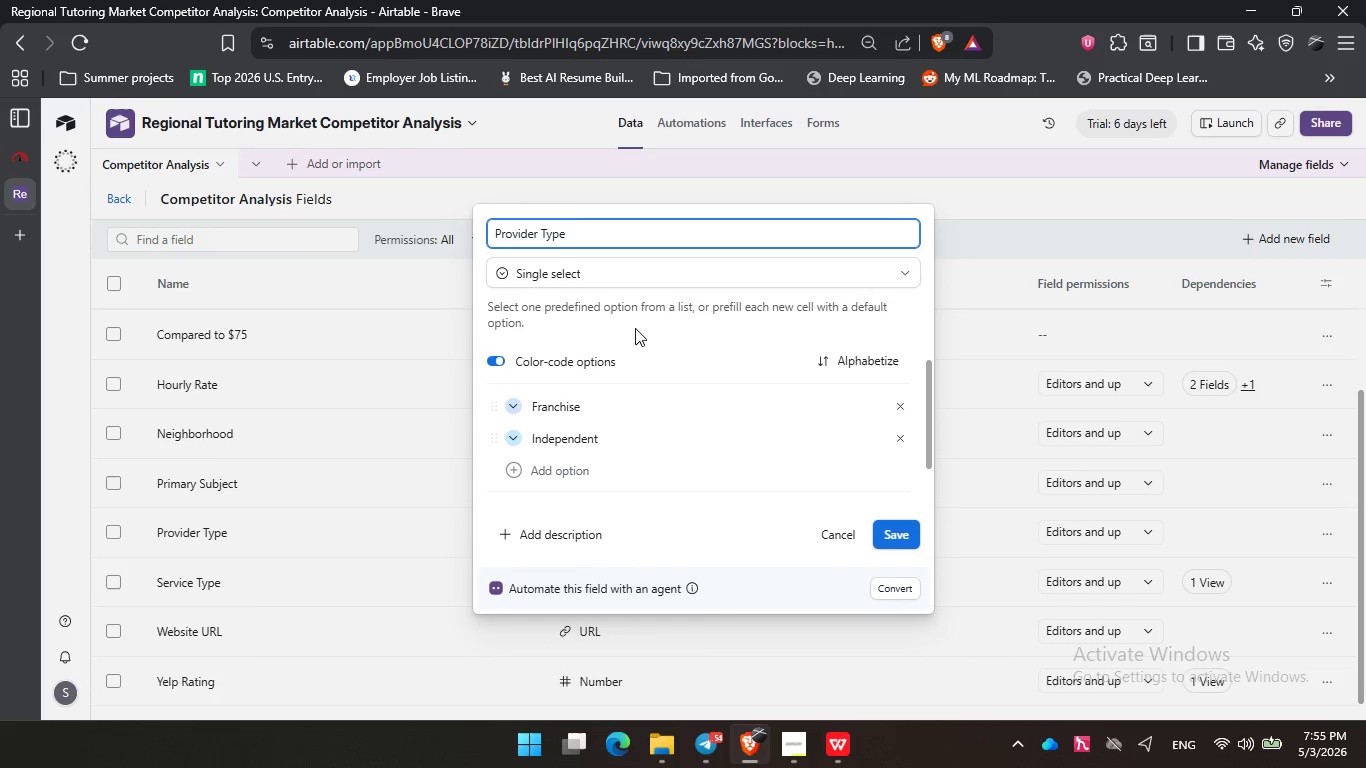 
left_click_drag(start_coordinate=[635, 328], to_coordinate=[648, 329])
 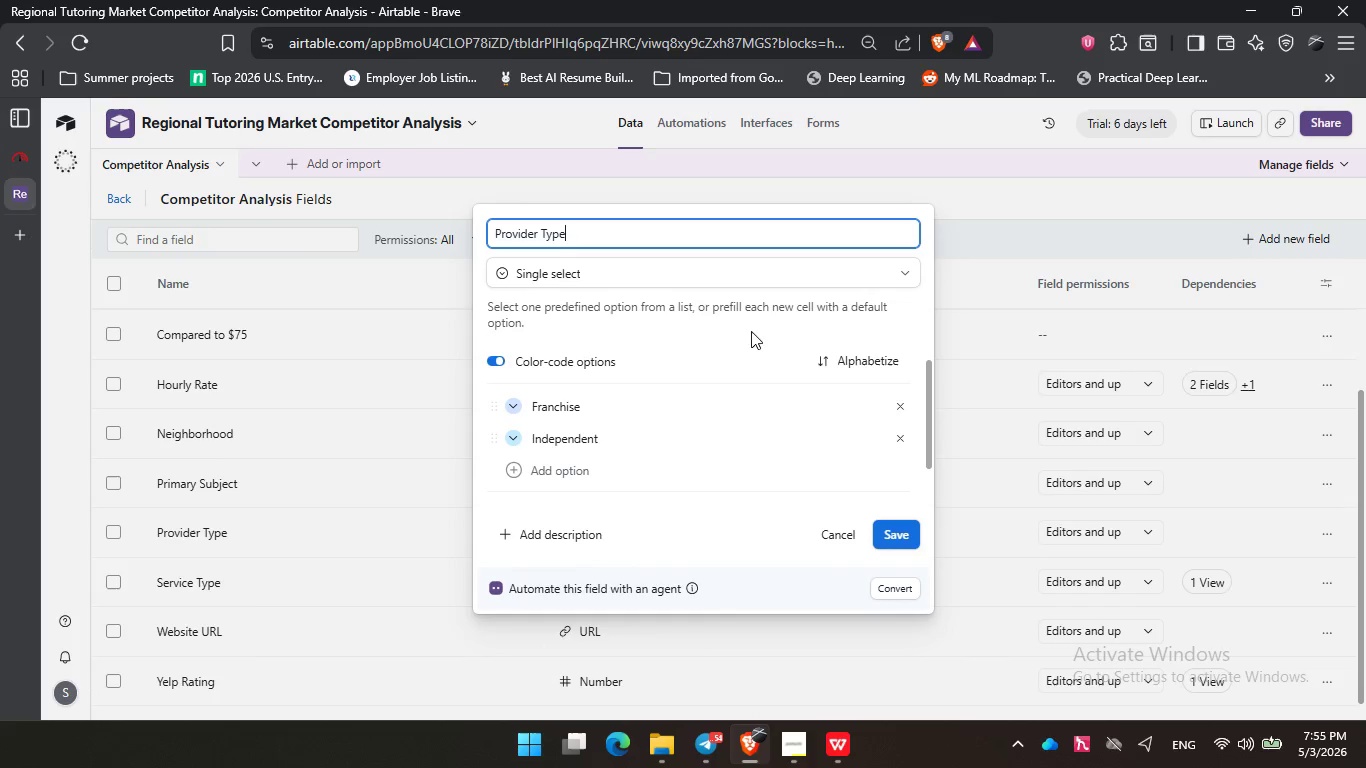 
left_click_drag(start_coordinate=[724, 331], to_coordinate=[742, 331])
 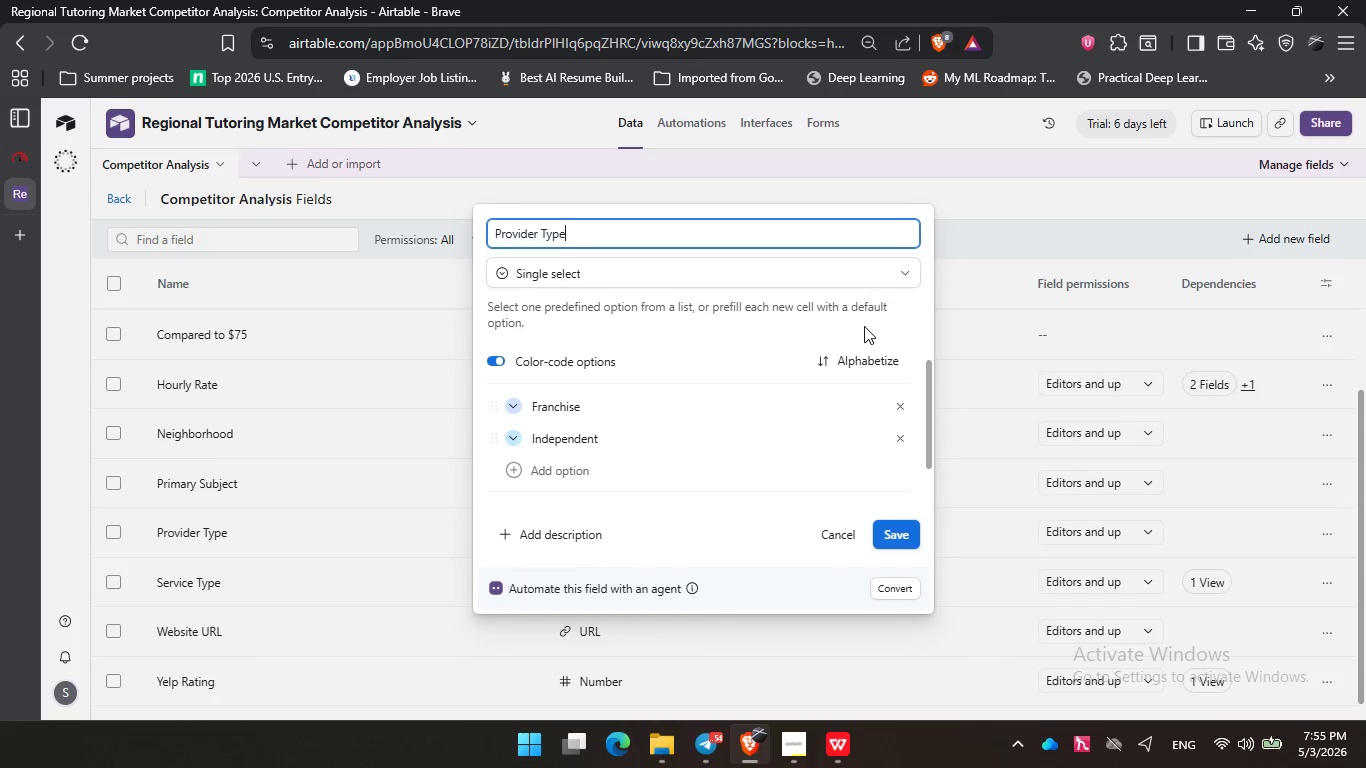 
triple_click([864, 326])
 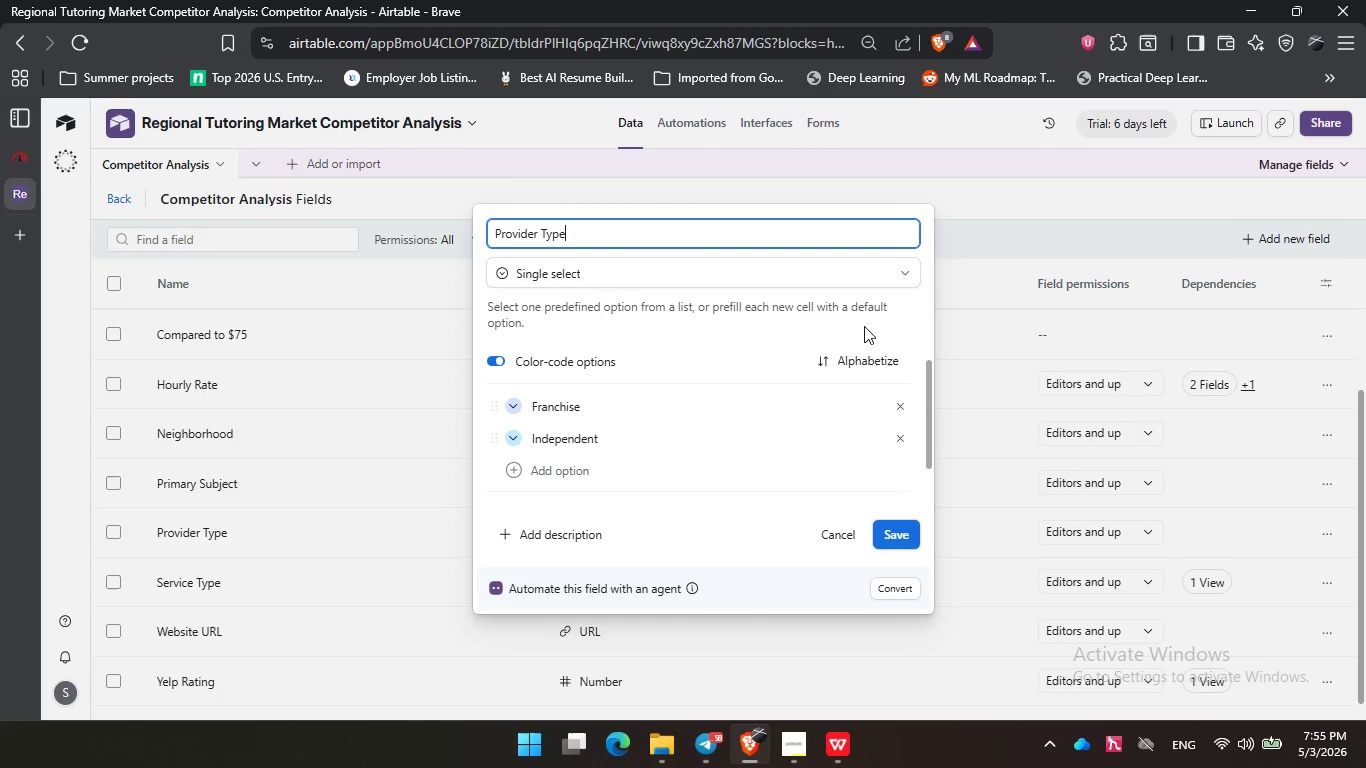 
wait(35.62)
 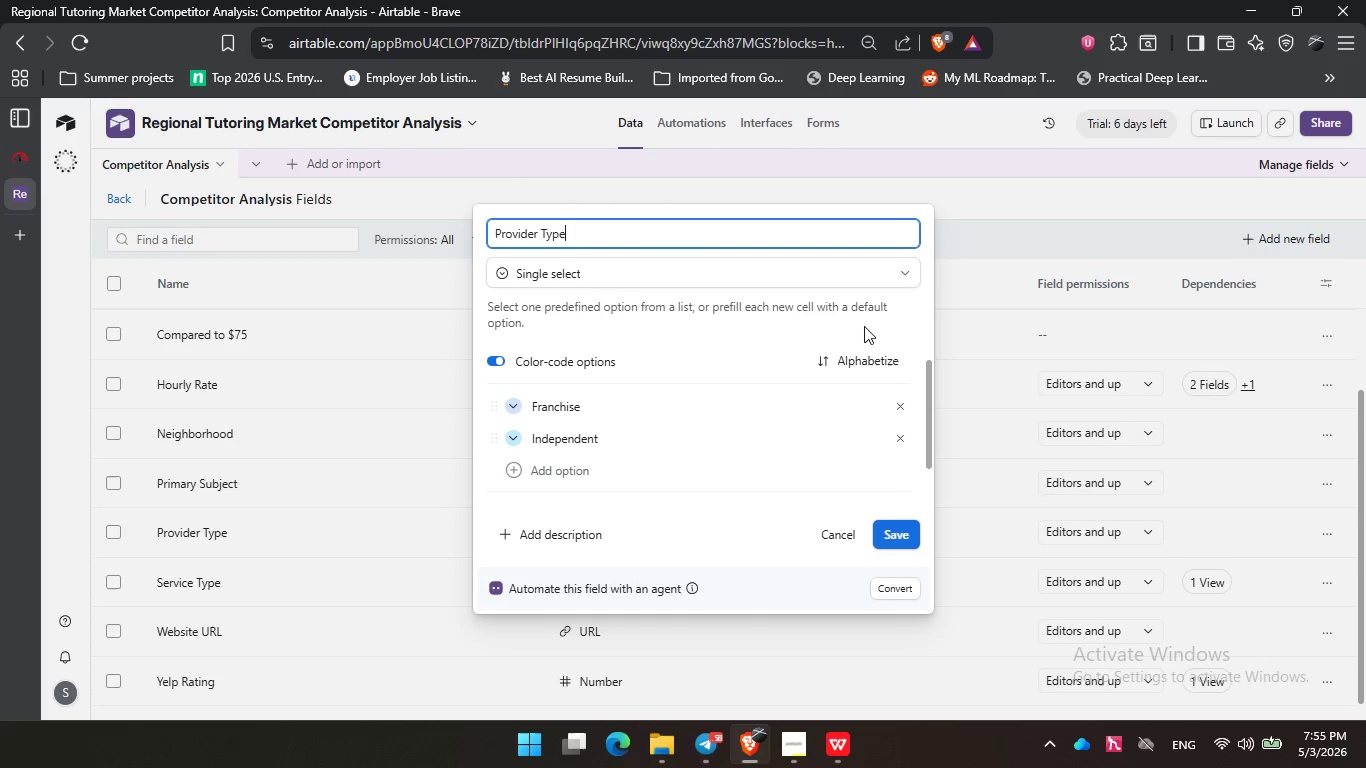 
double_click([715, 324])
 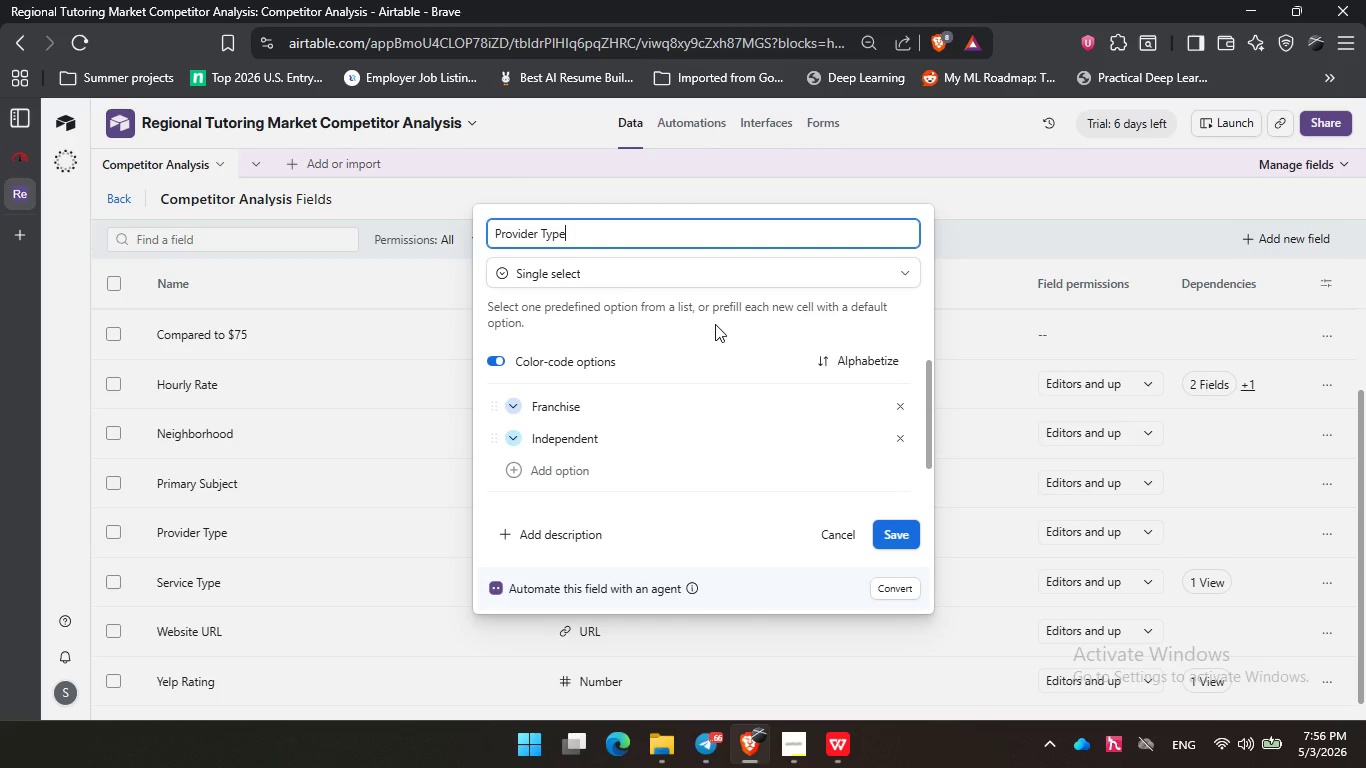 
wait(31.69)
 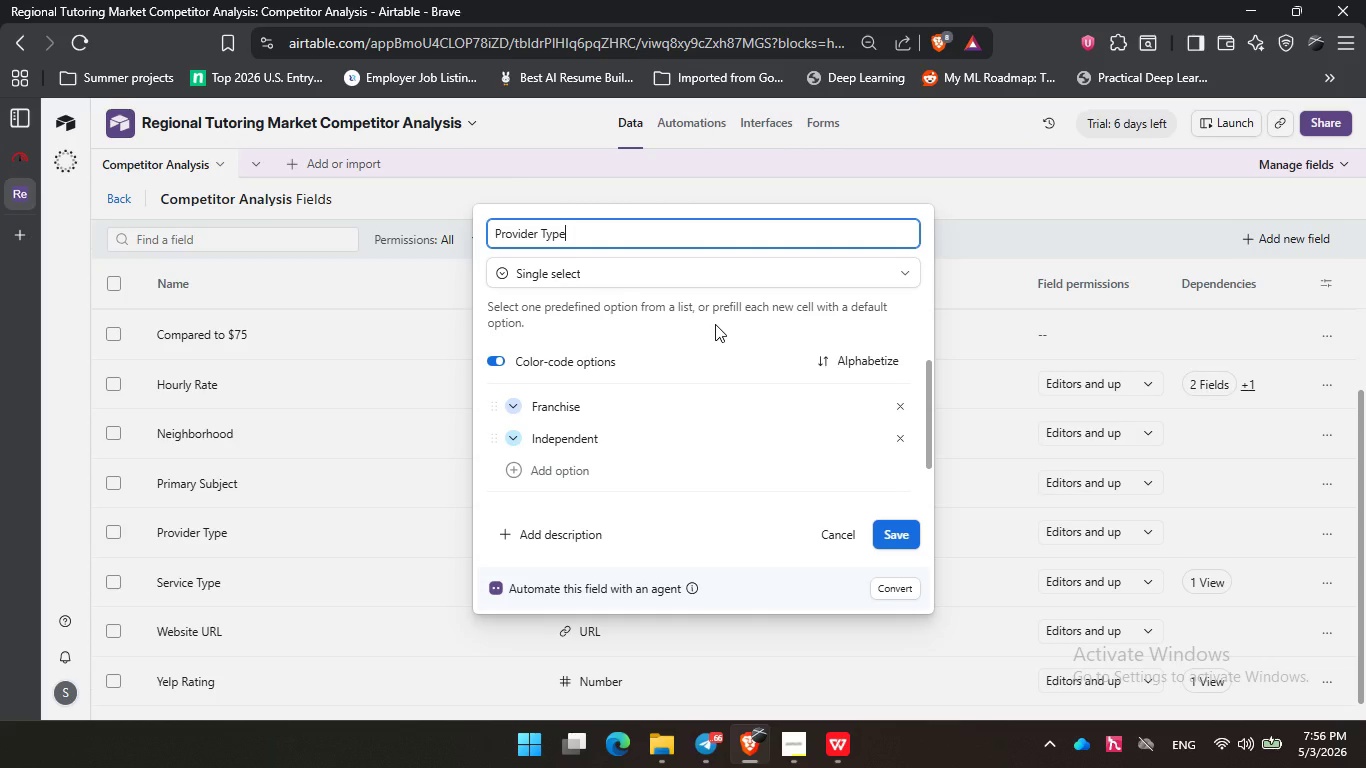 
double_click([747, 316])
 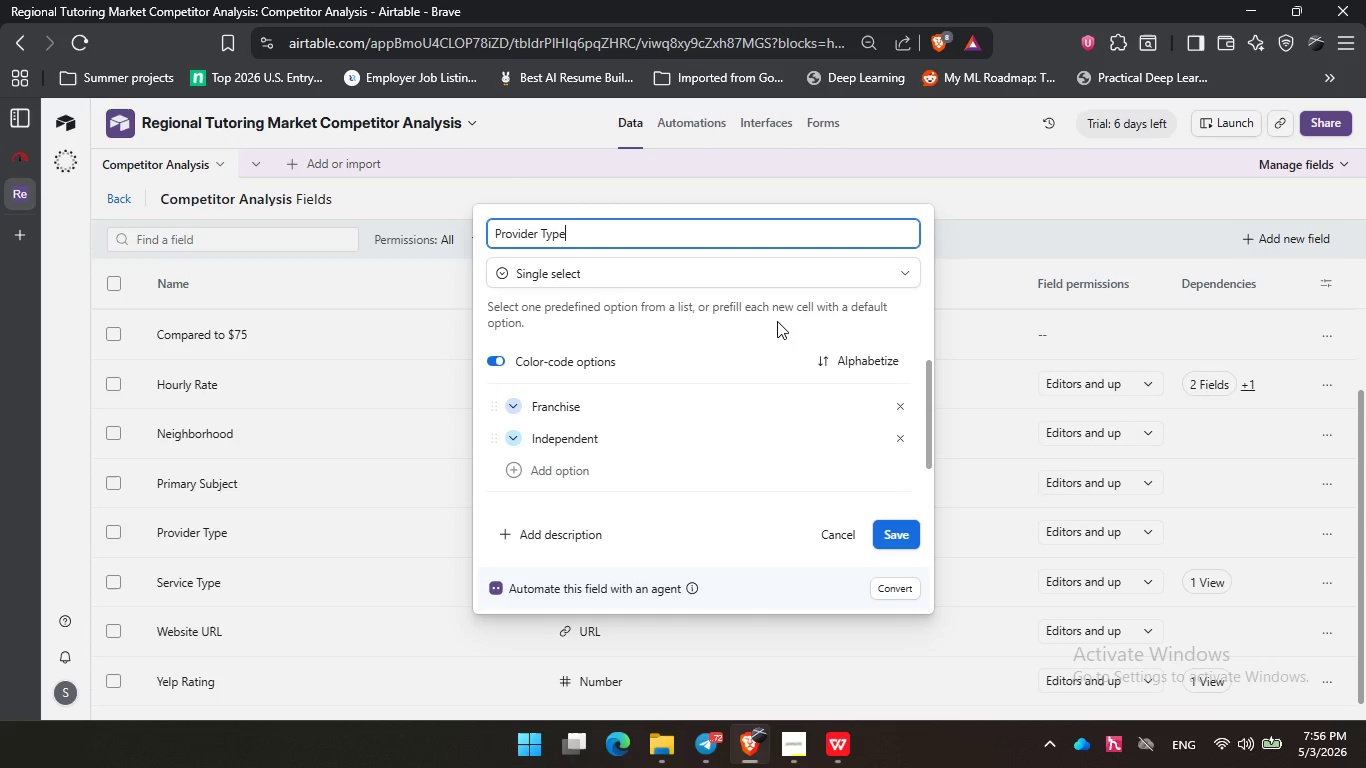 
wait(27.52)
 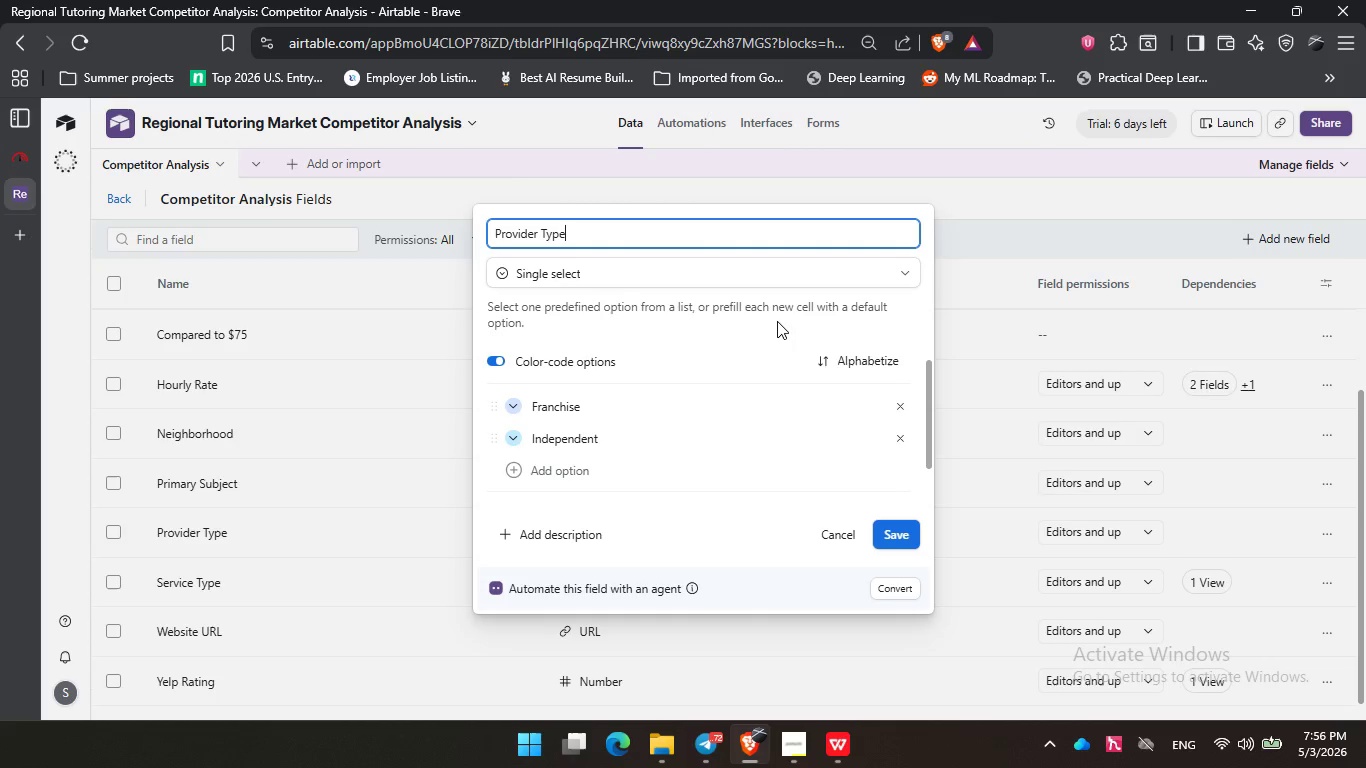 
double_click([723, 332])
 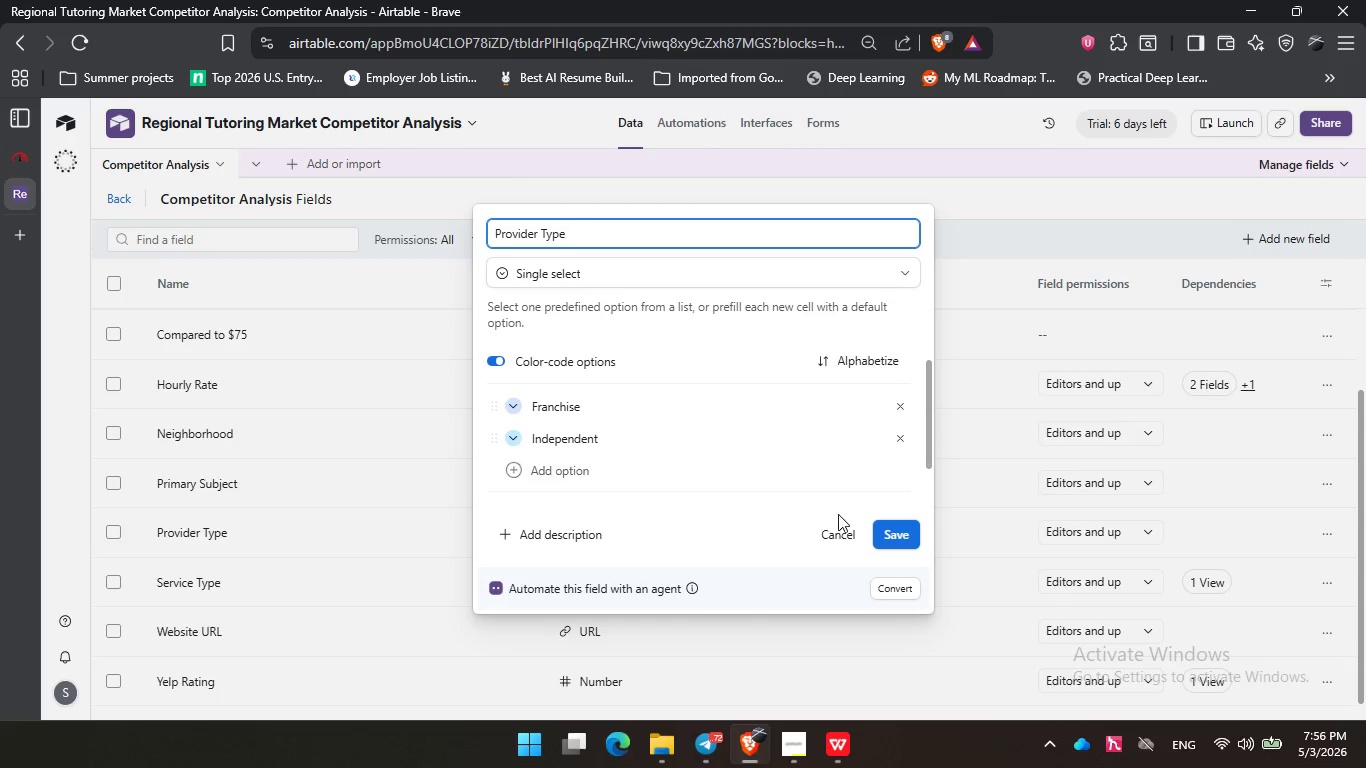 
left_click([835, 542])
 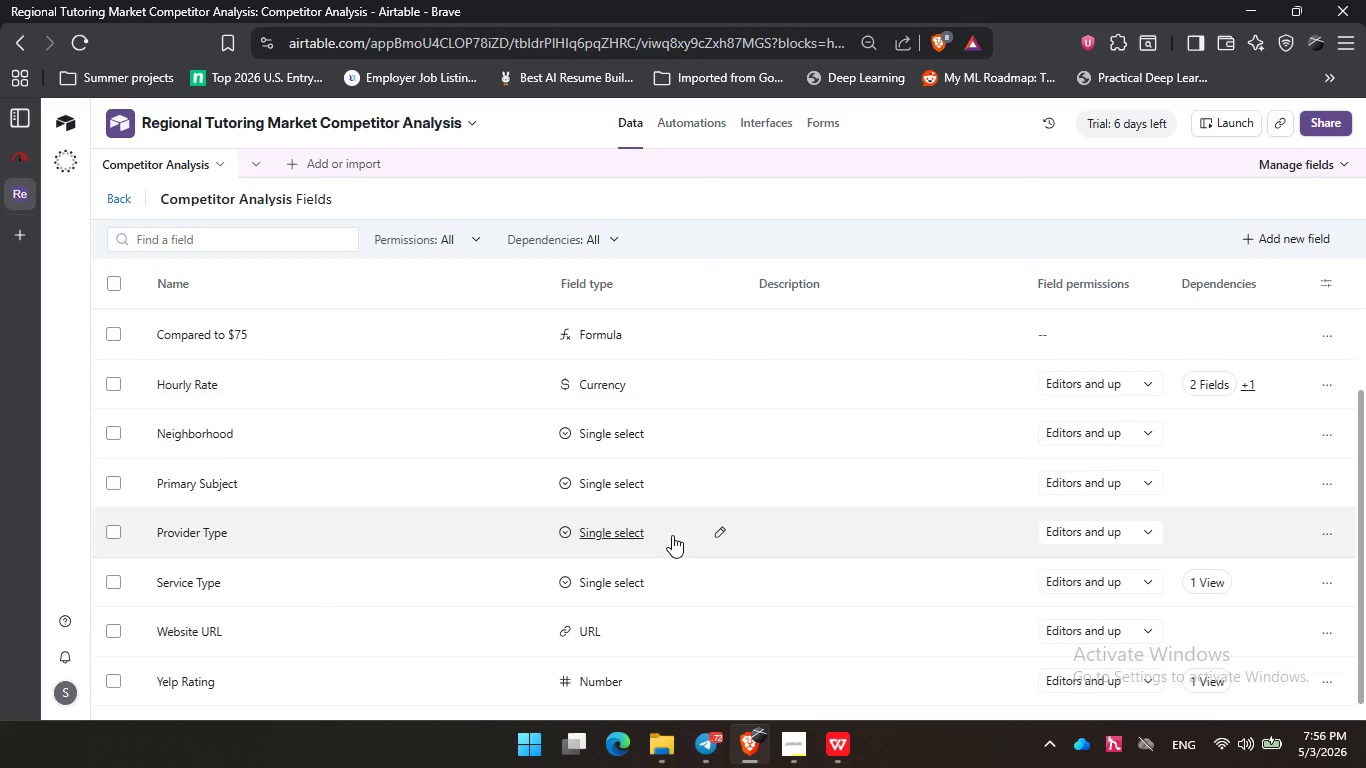 
left_click([672, 535])
 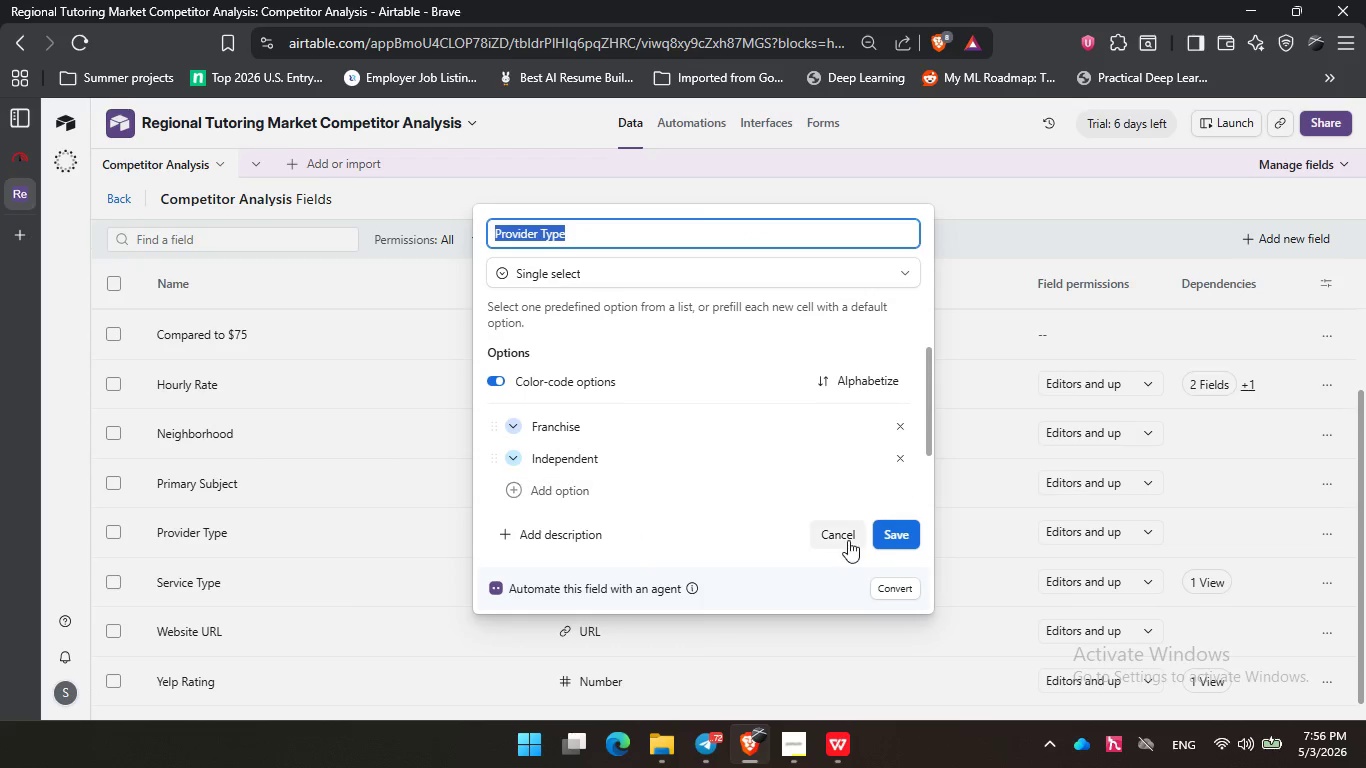 
left_click([844, 541])
 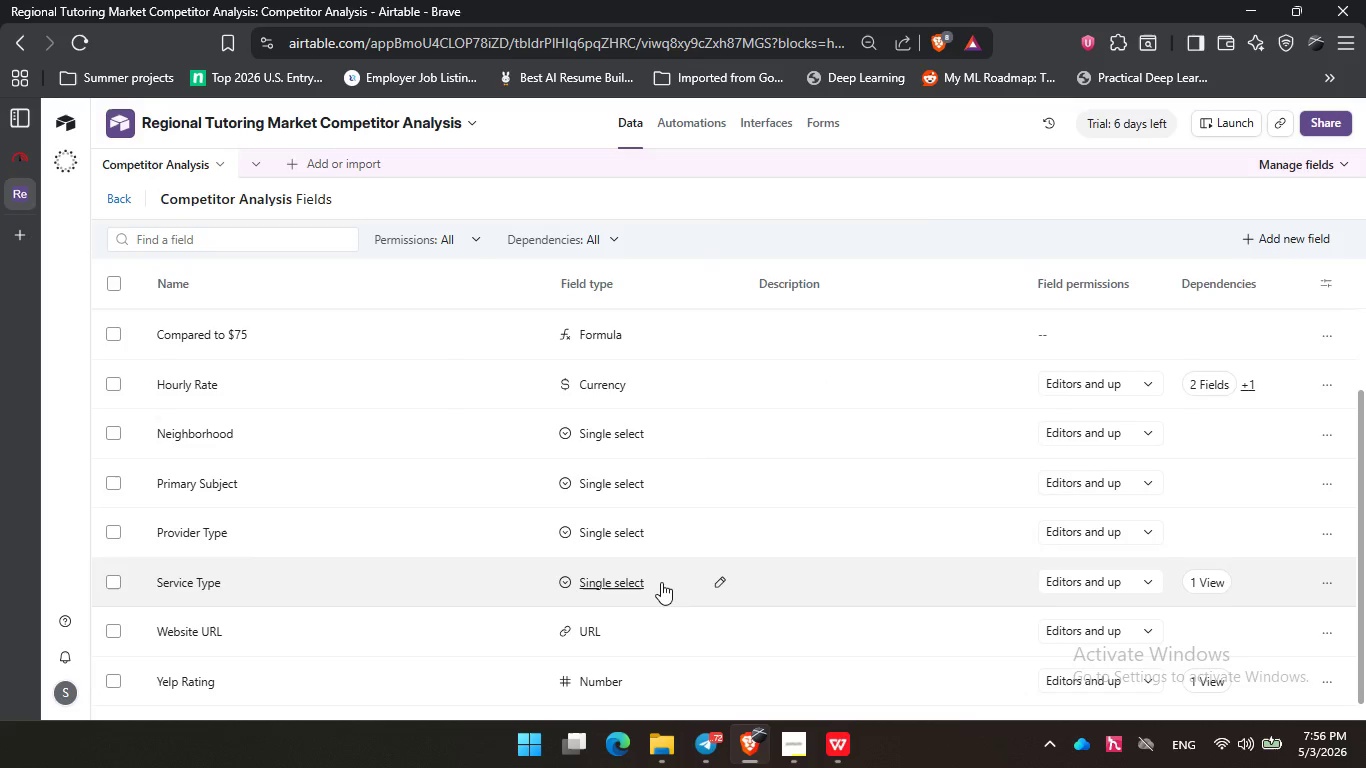 
left_click([661, 582])
 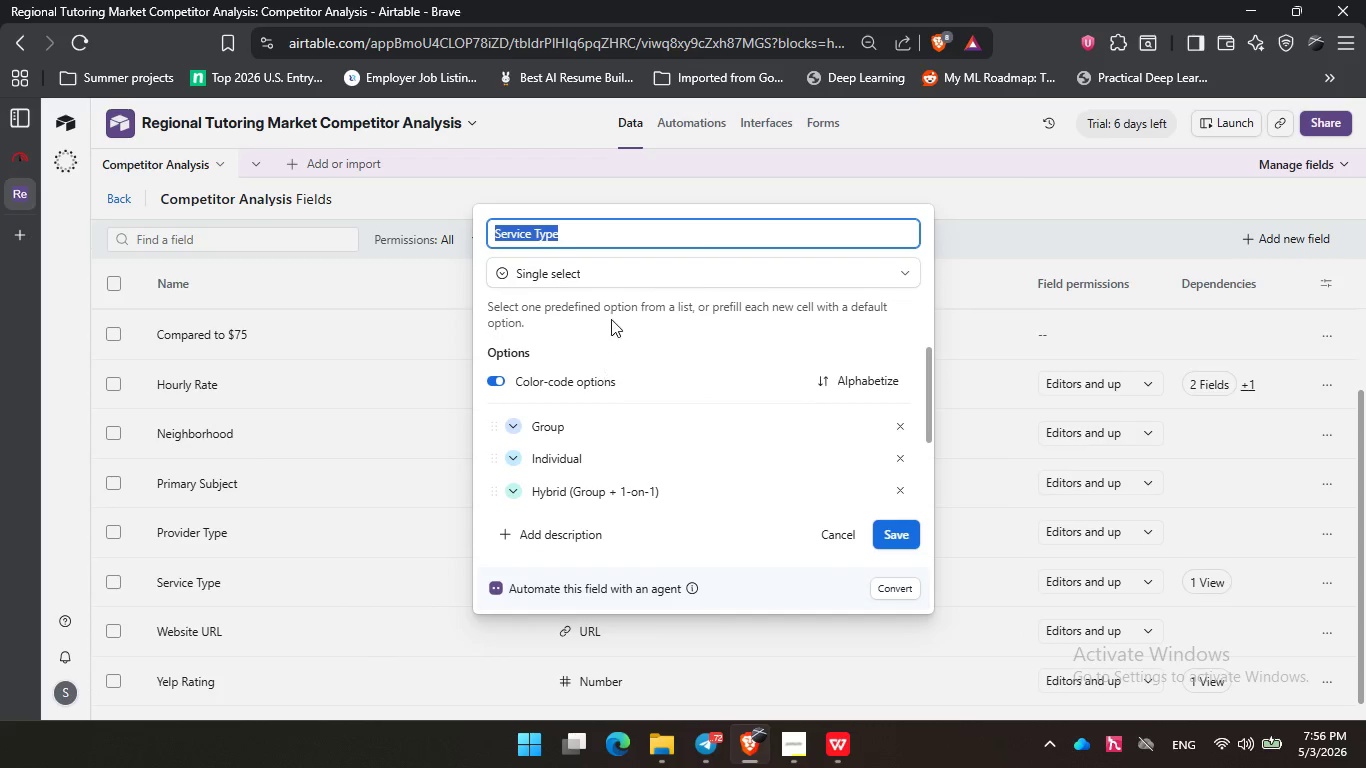 
left_click([611, 317])
 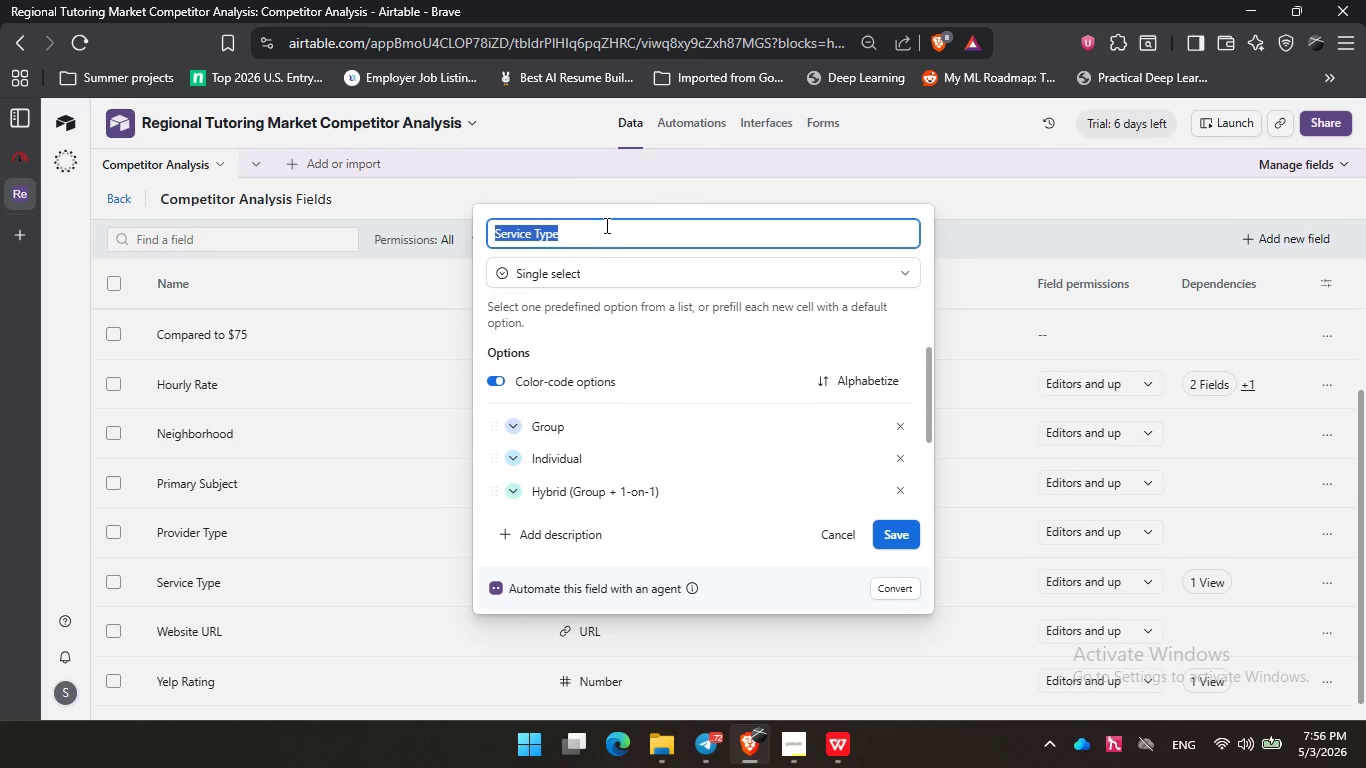 
left_click([605, 225])
 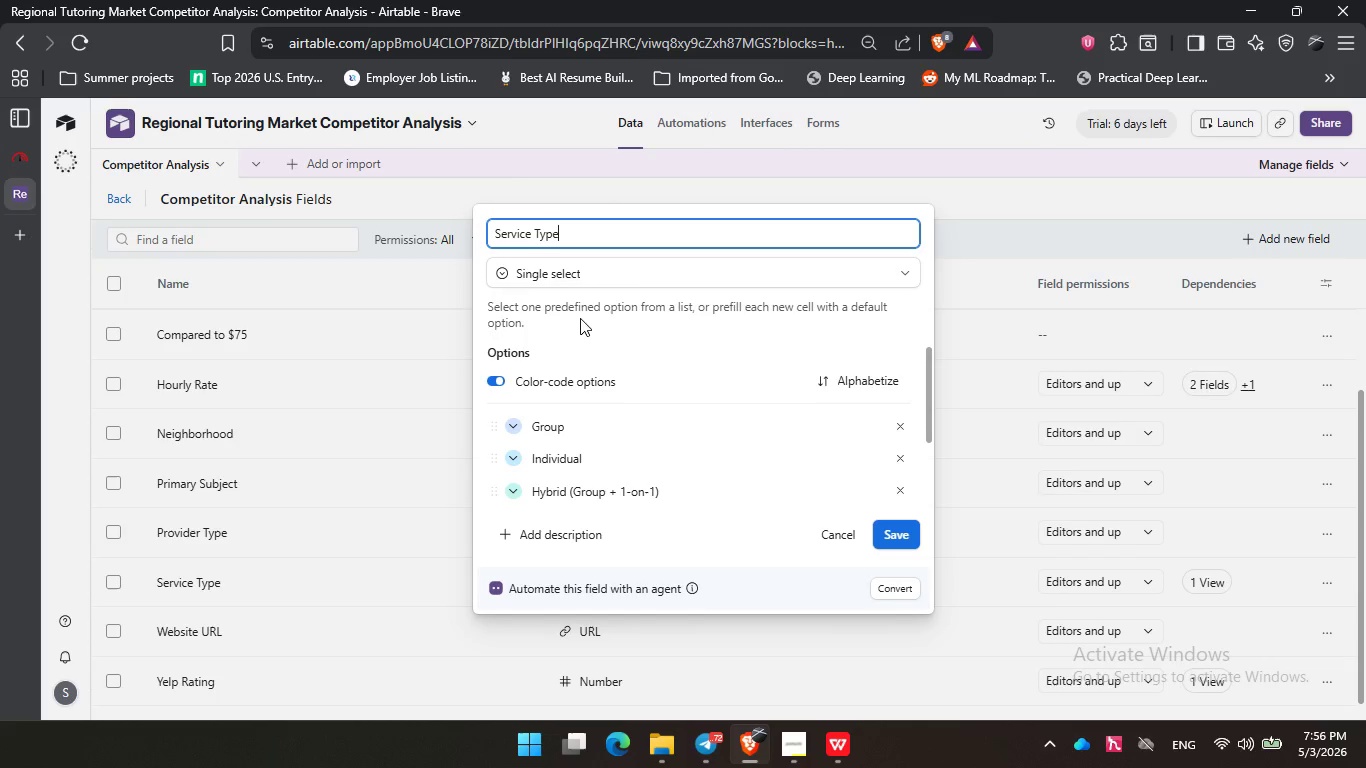 
left_click([580, 318])
 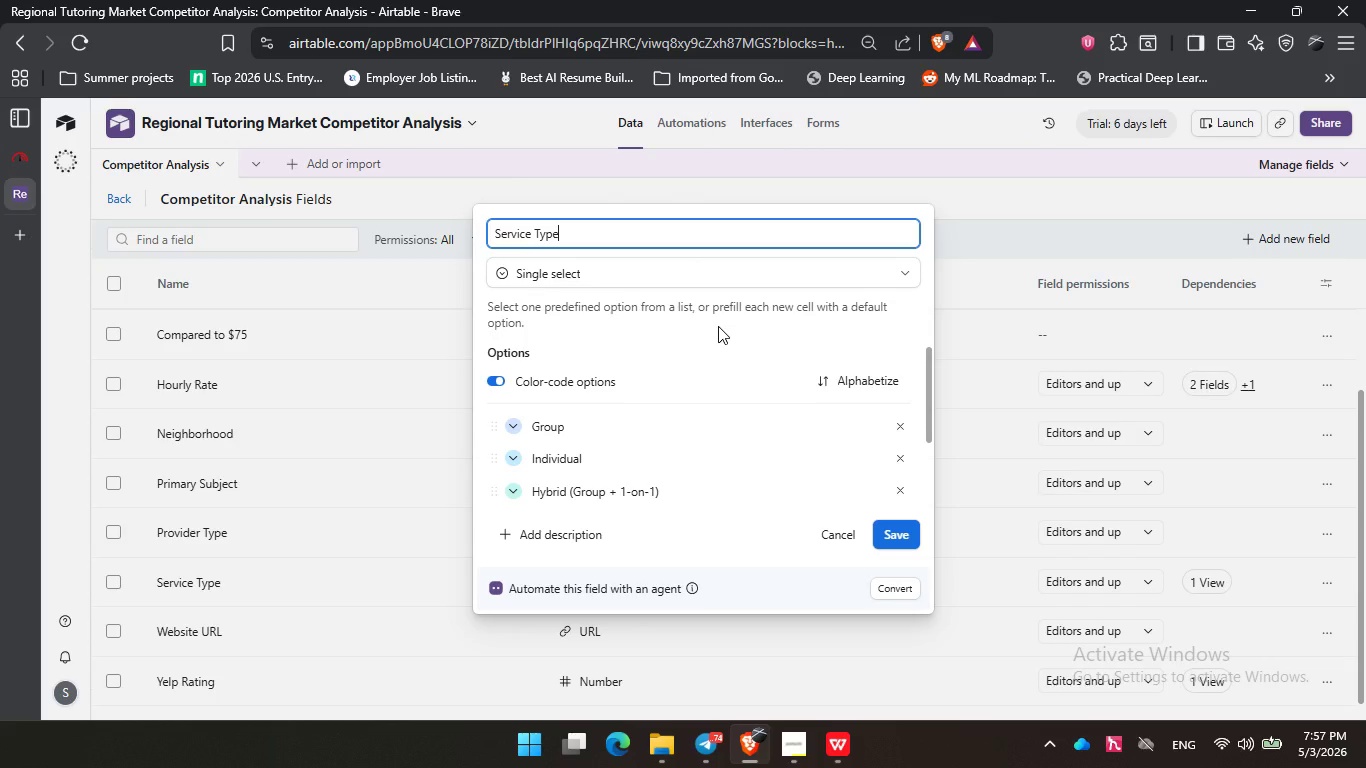 
wait(21.33)
 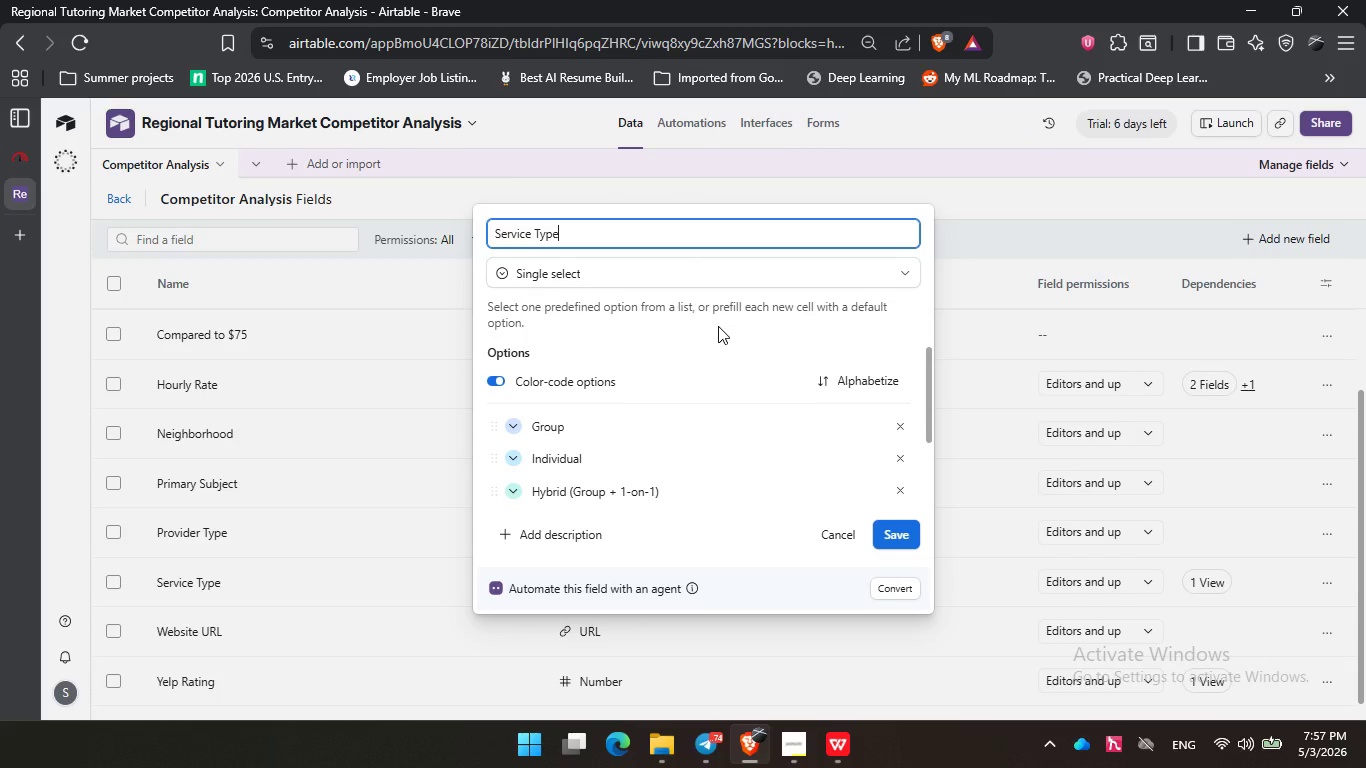 
left_click([718, 326])
 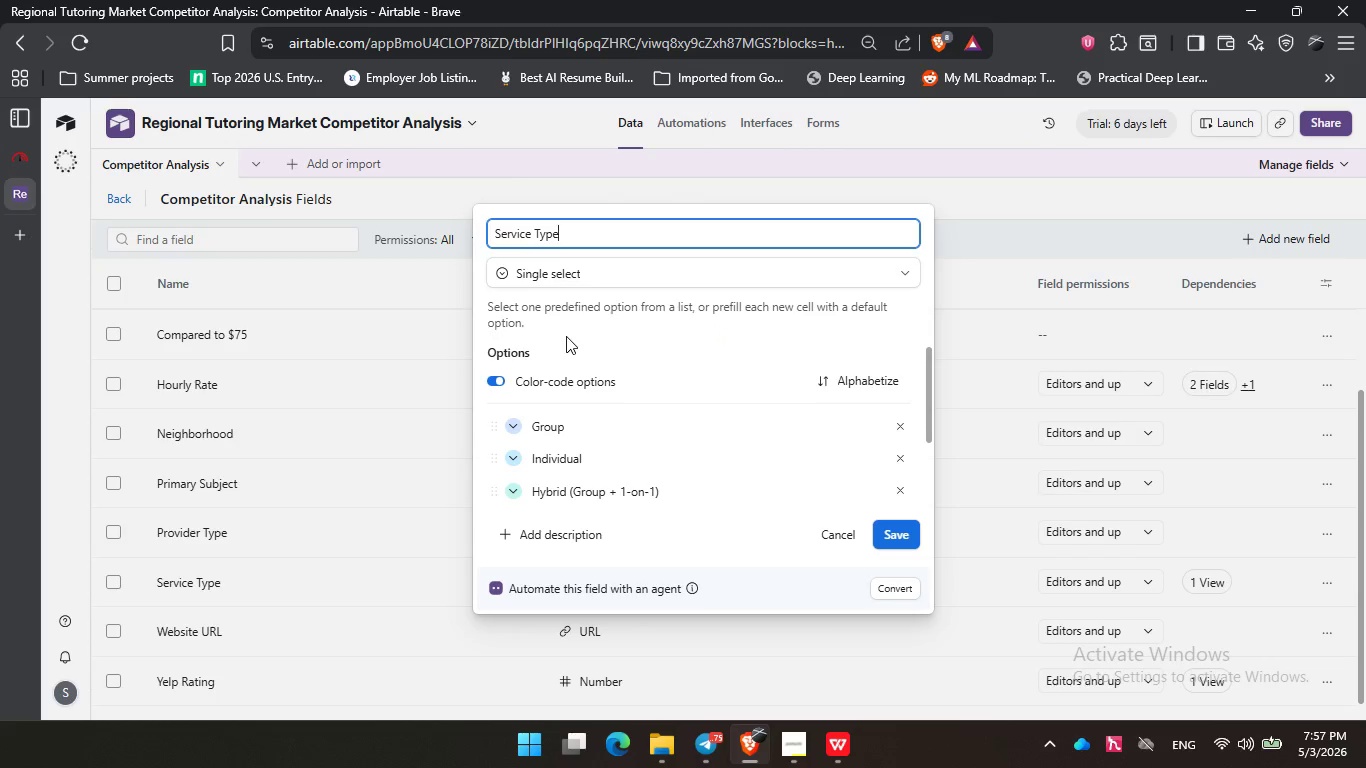 
left_click([566, 336])
 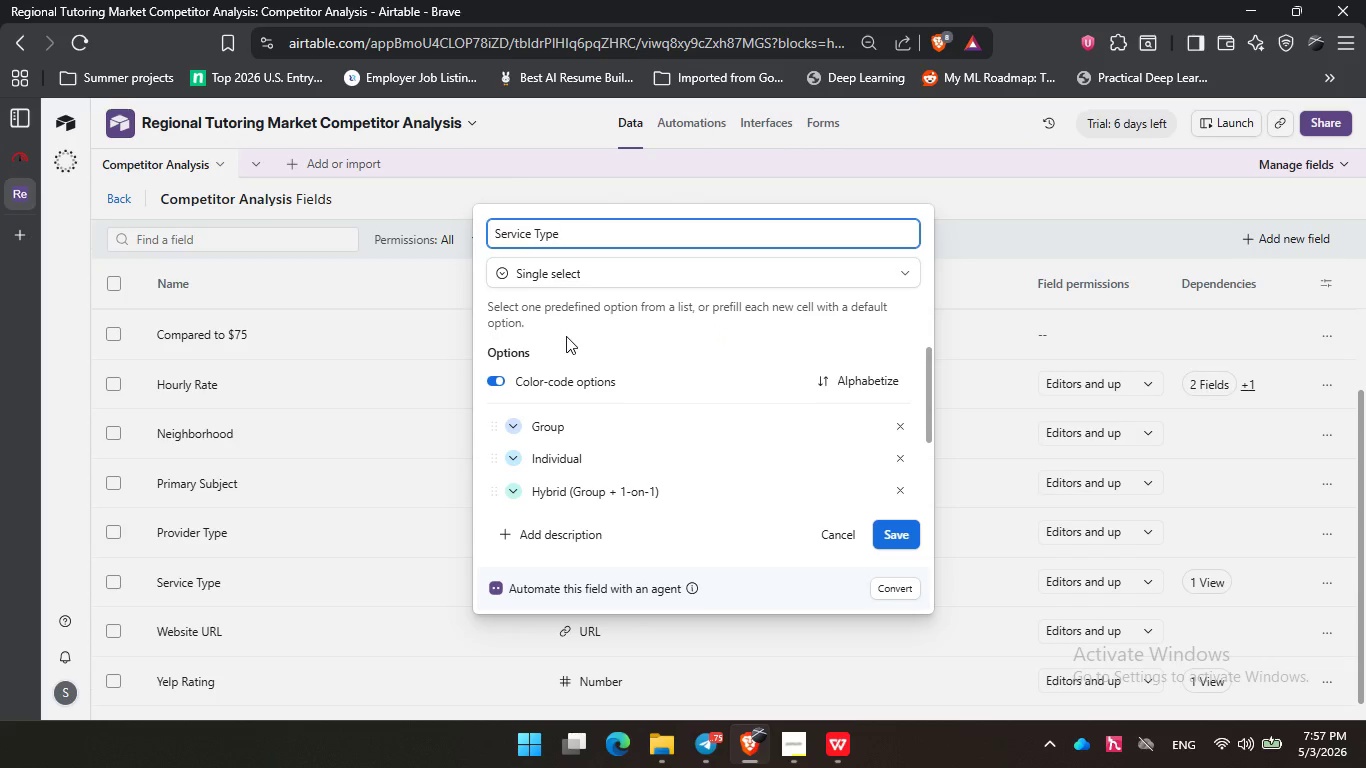 
wait(11.67)
 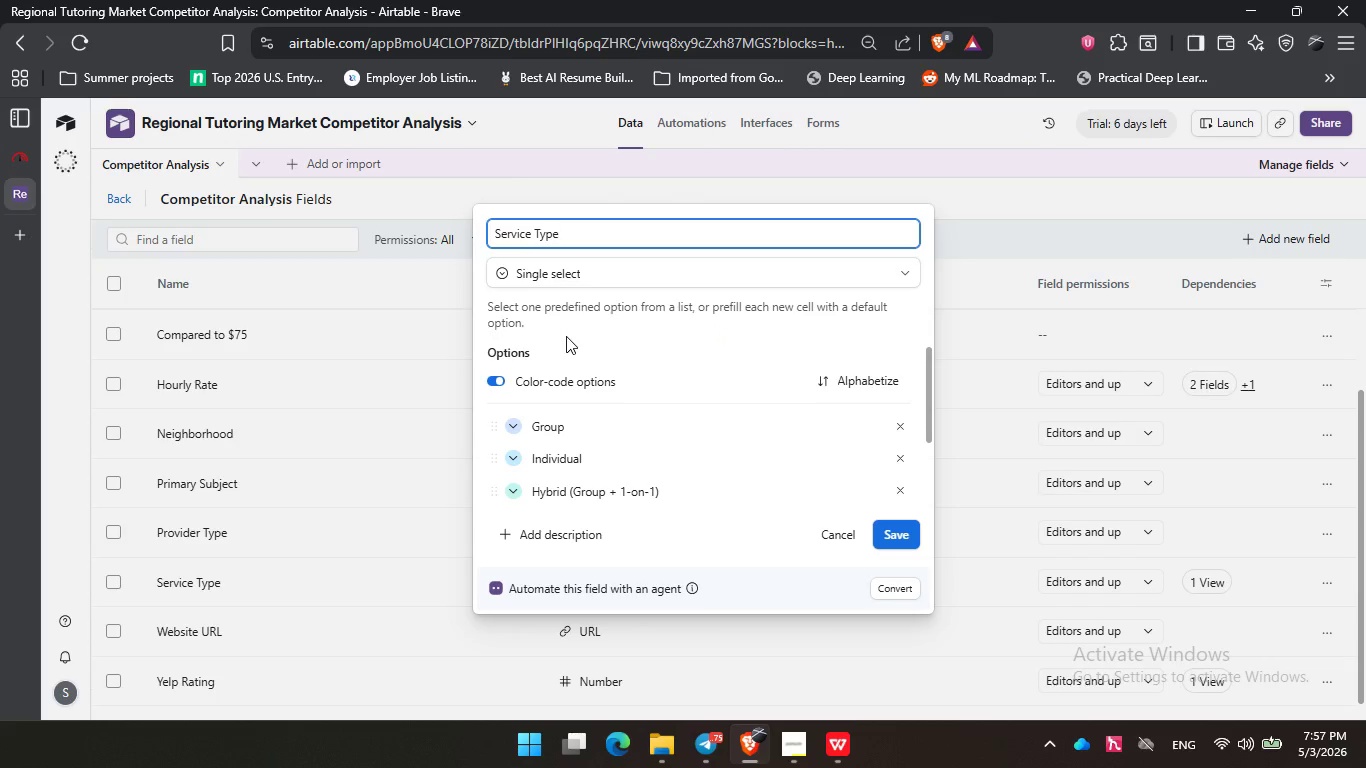 
left_click([567, 337])
 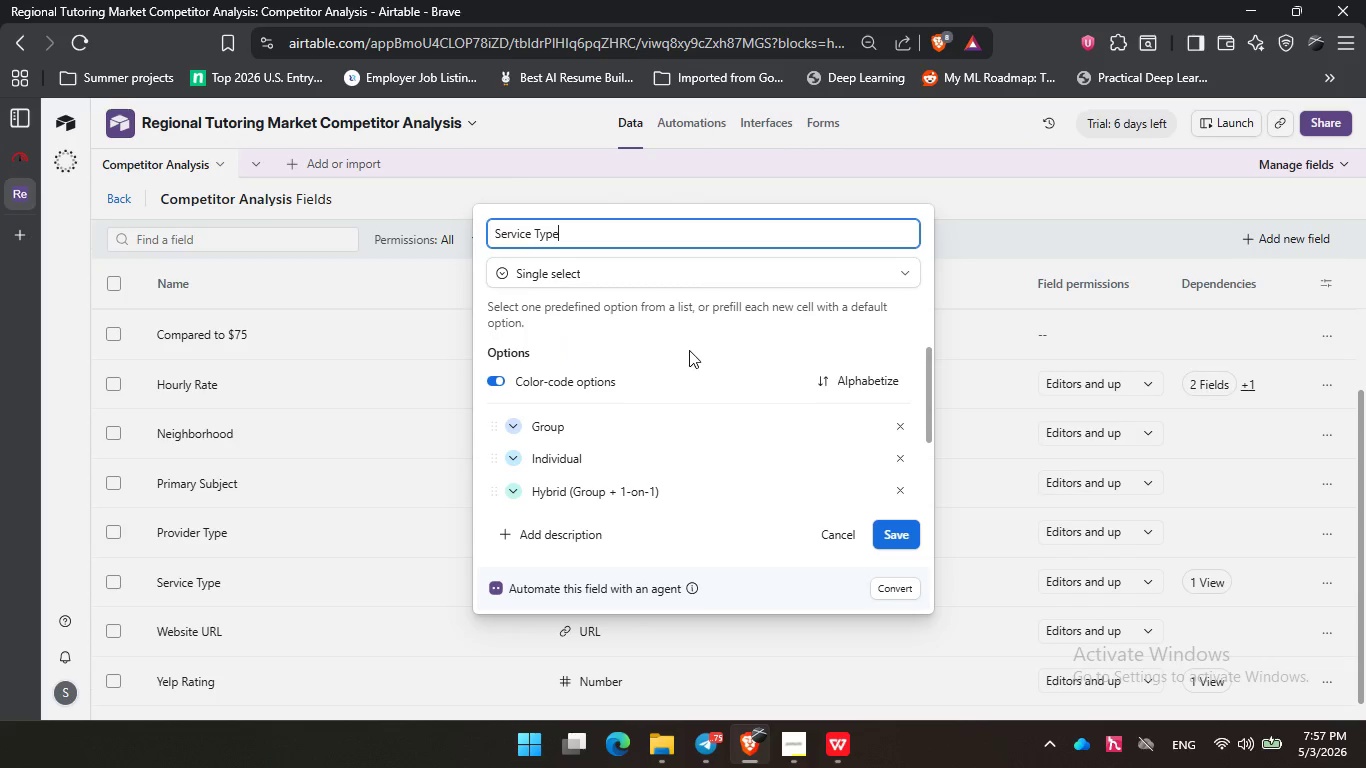 
double_click([689, 350])
 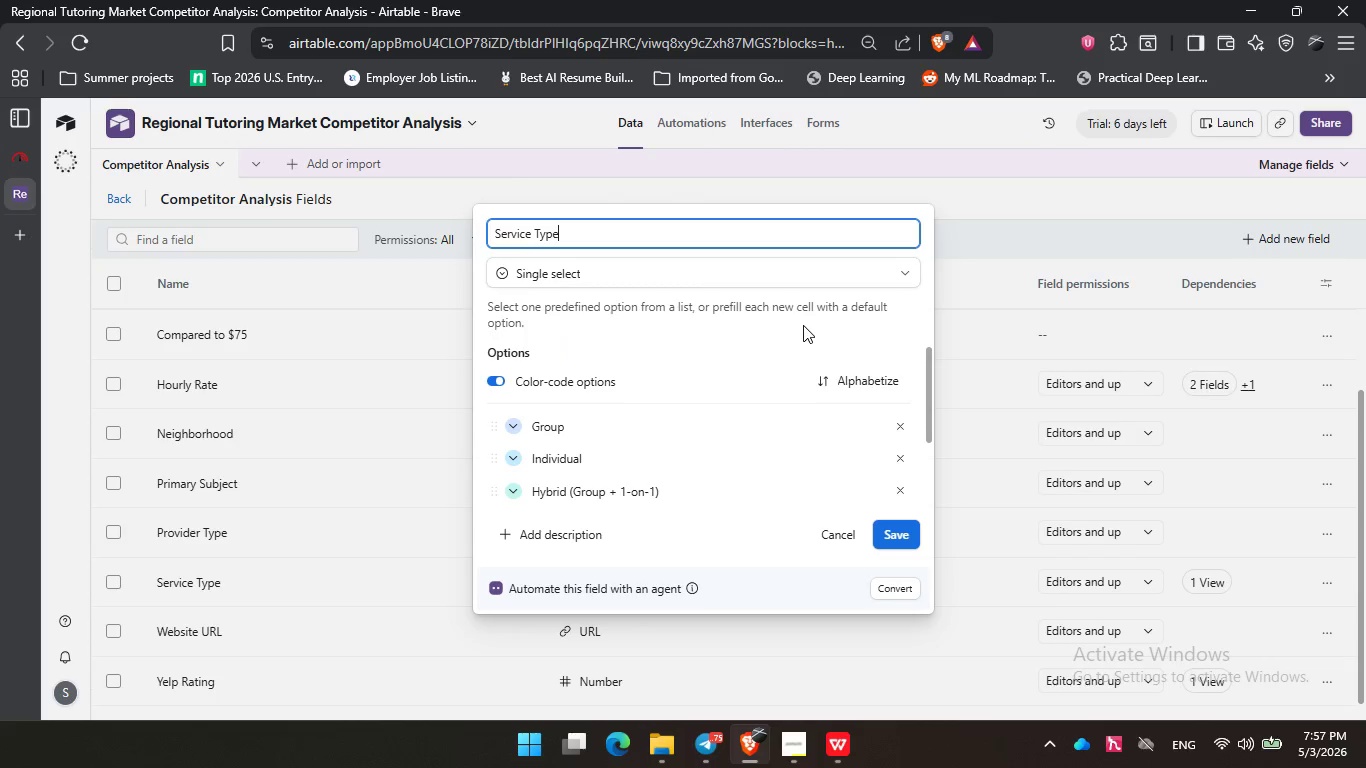 
triple_click([803, 325])
 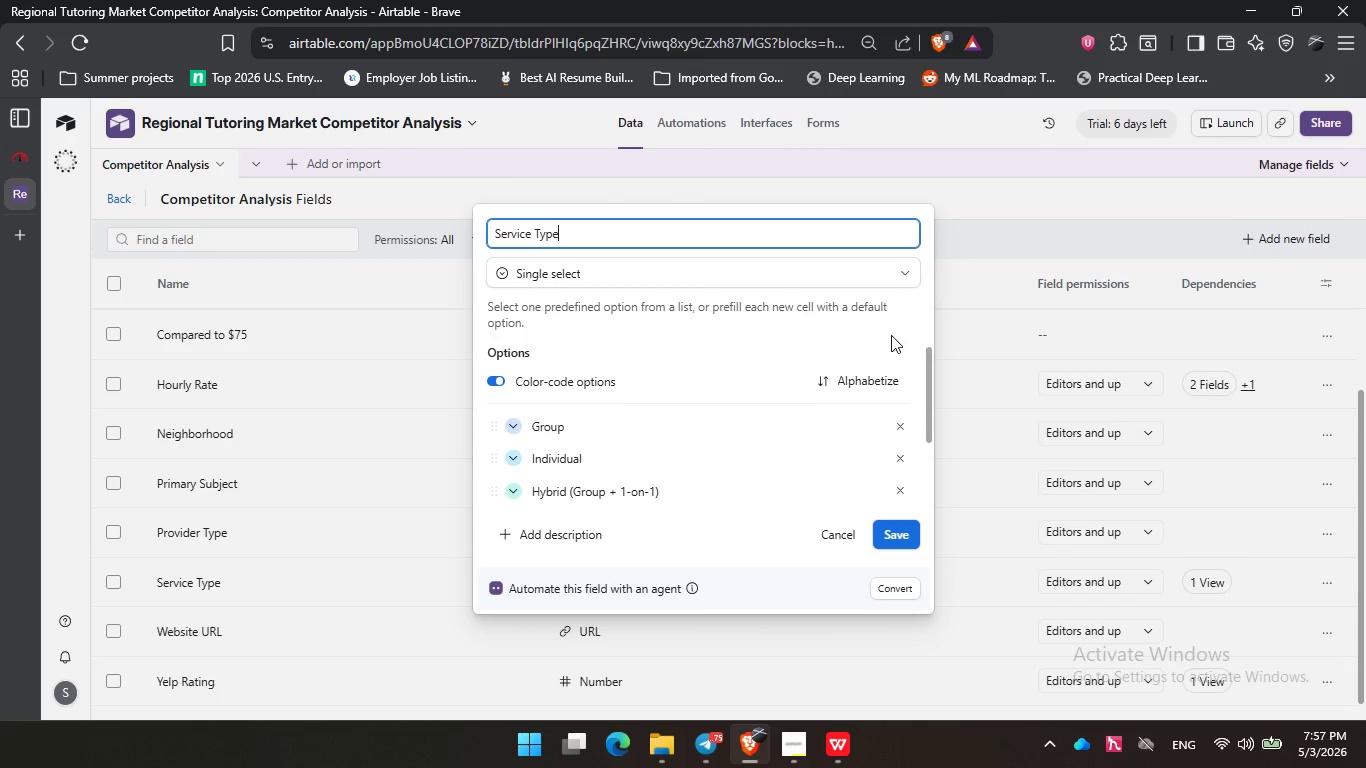 
wait(12.91)
 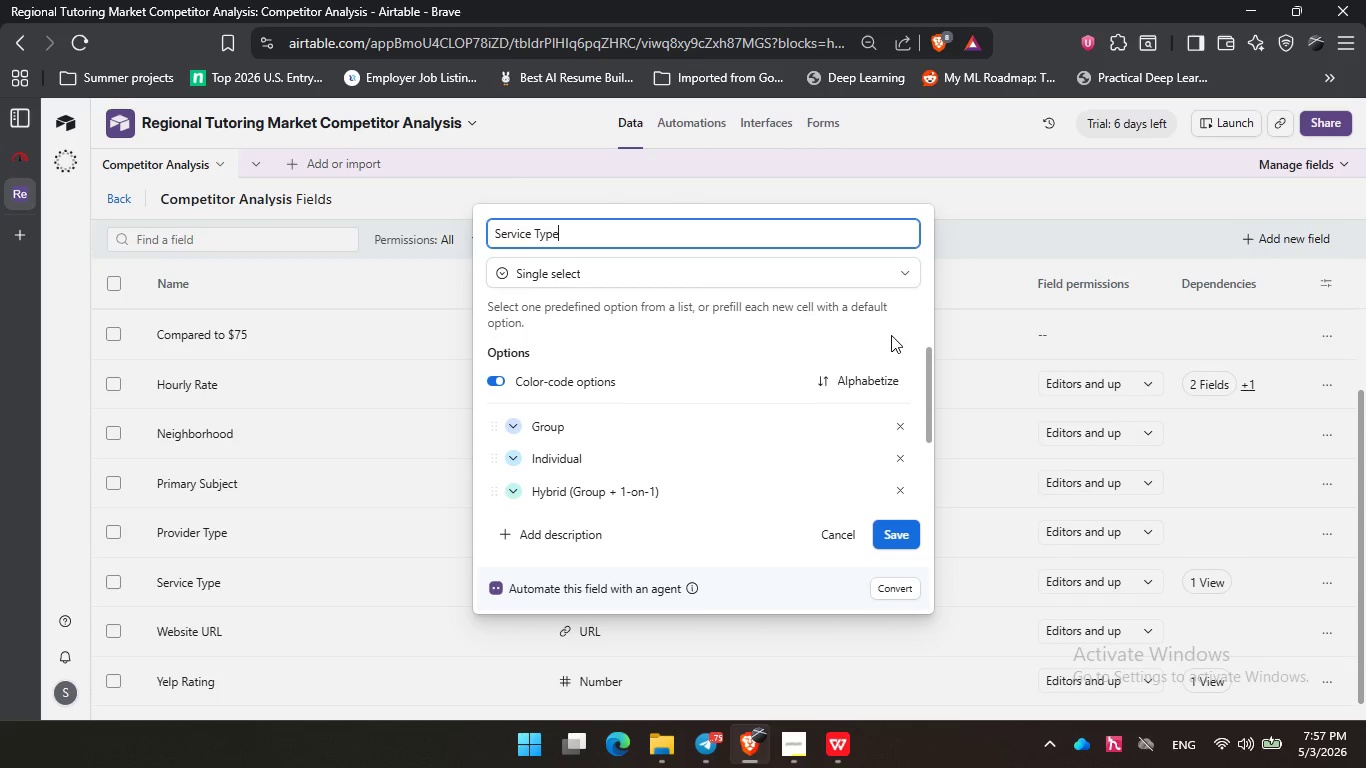 
left_click([587, 334])
 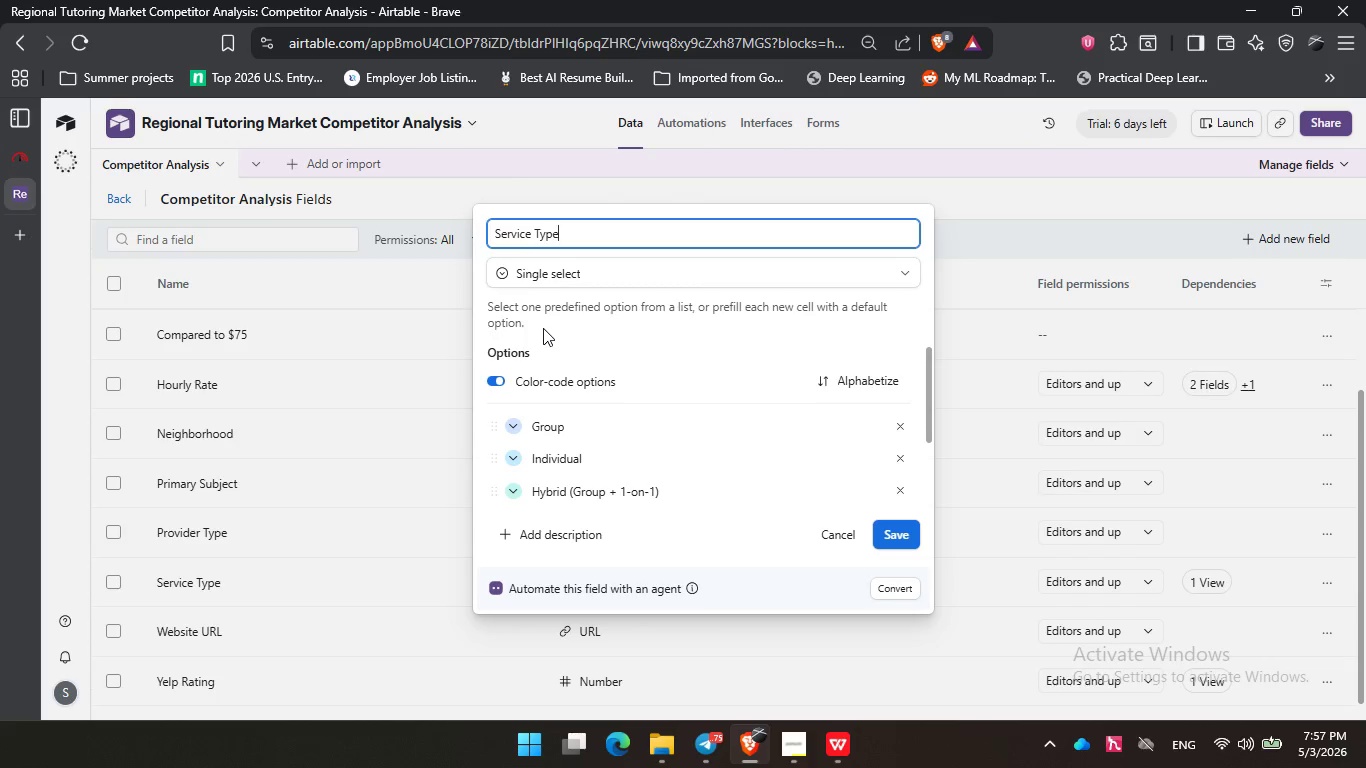 
left_click_drag(start_coordinate=[543, 328], to_coordinate=[560, 328])
 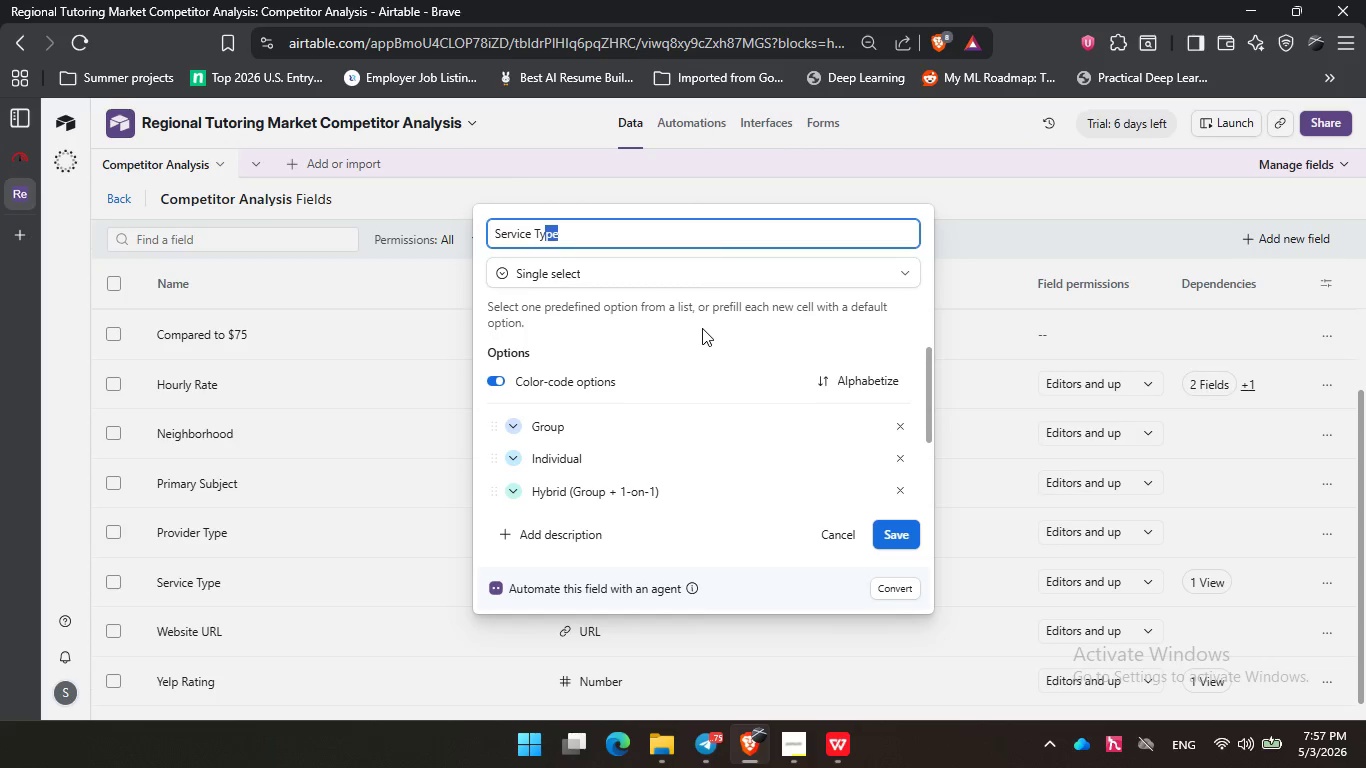 
double_click([702, 328])
 